 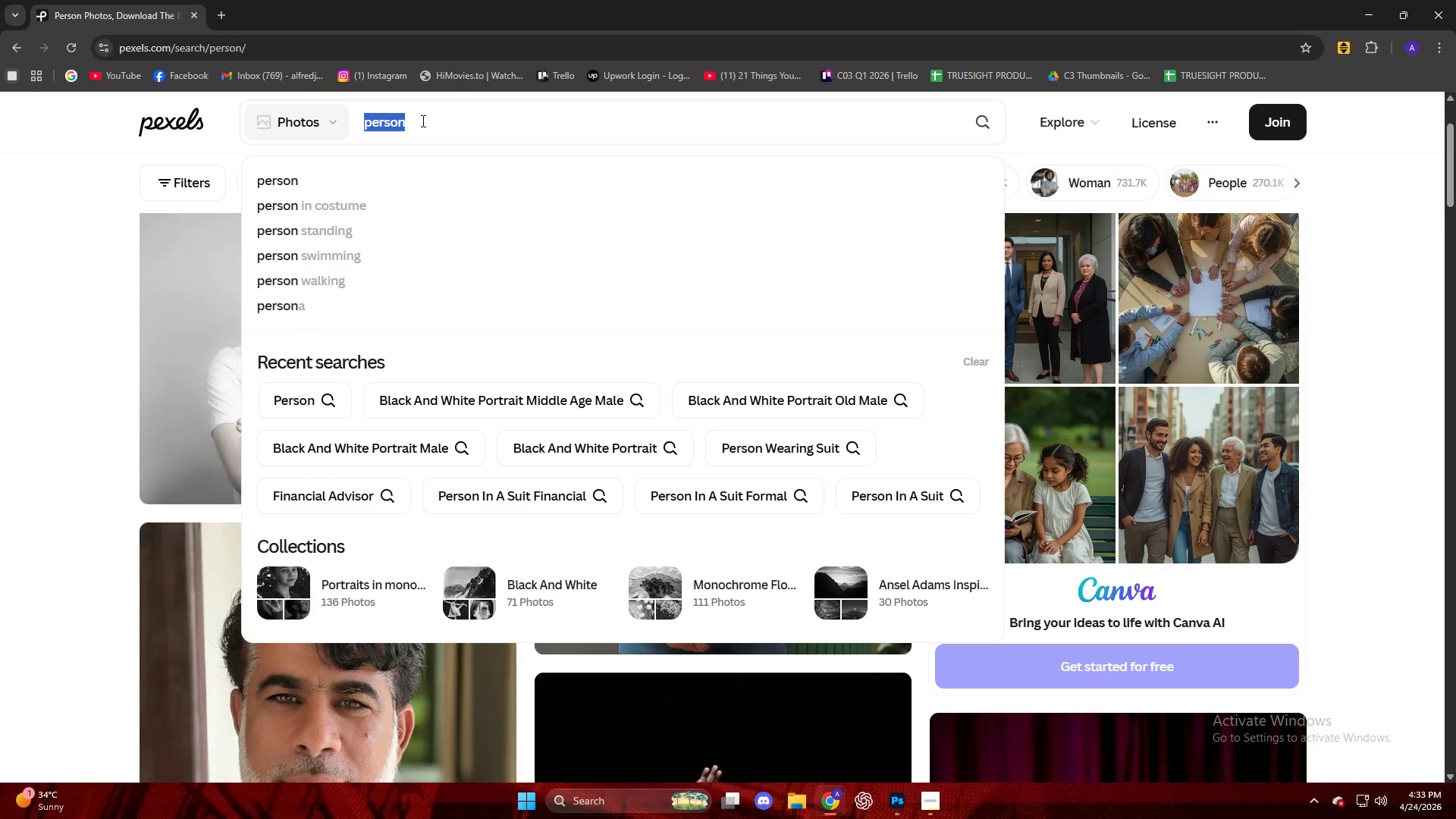 
triple_click([422, 121])
 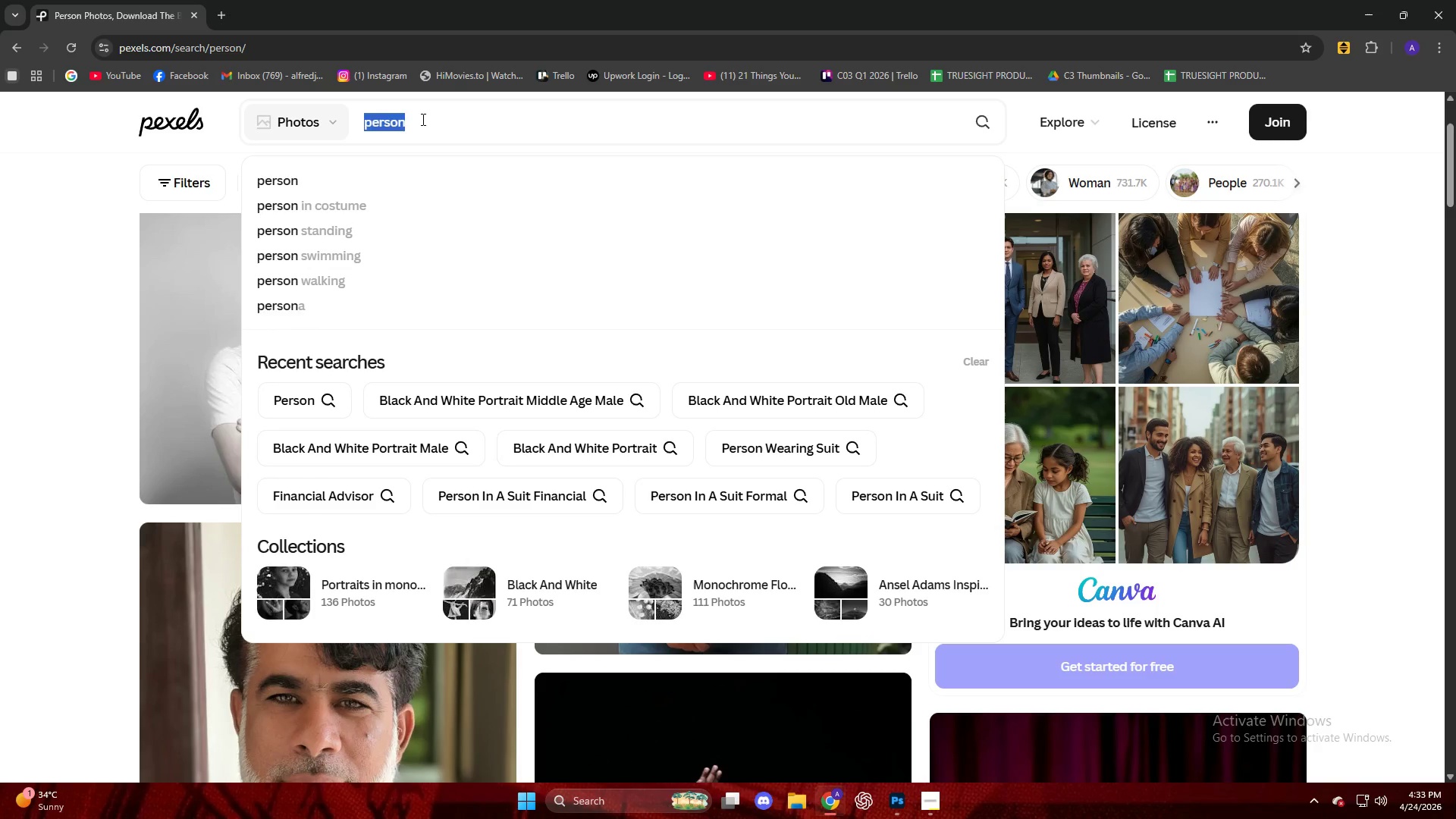 
key(Control+ControlLeft)
 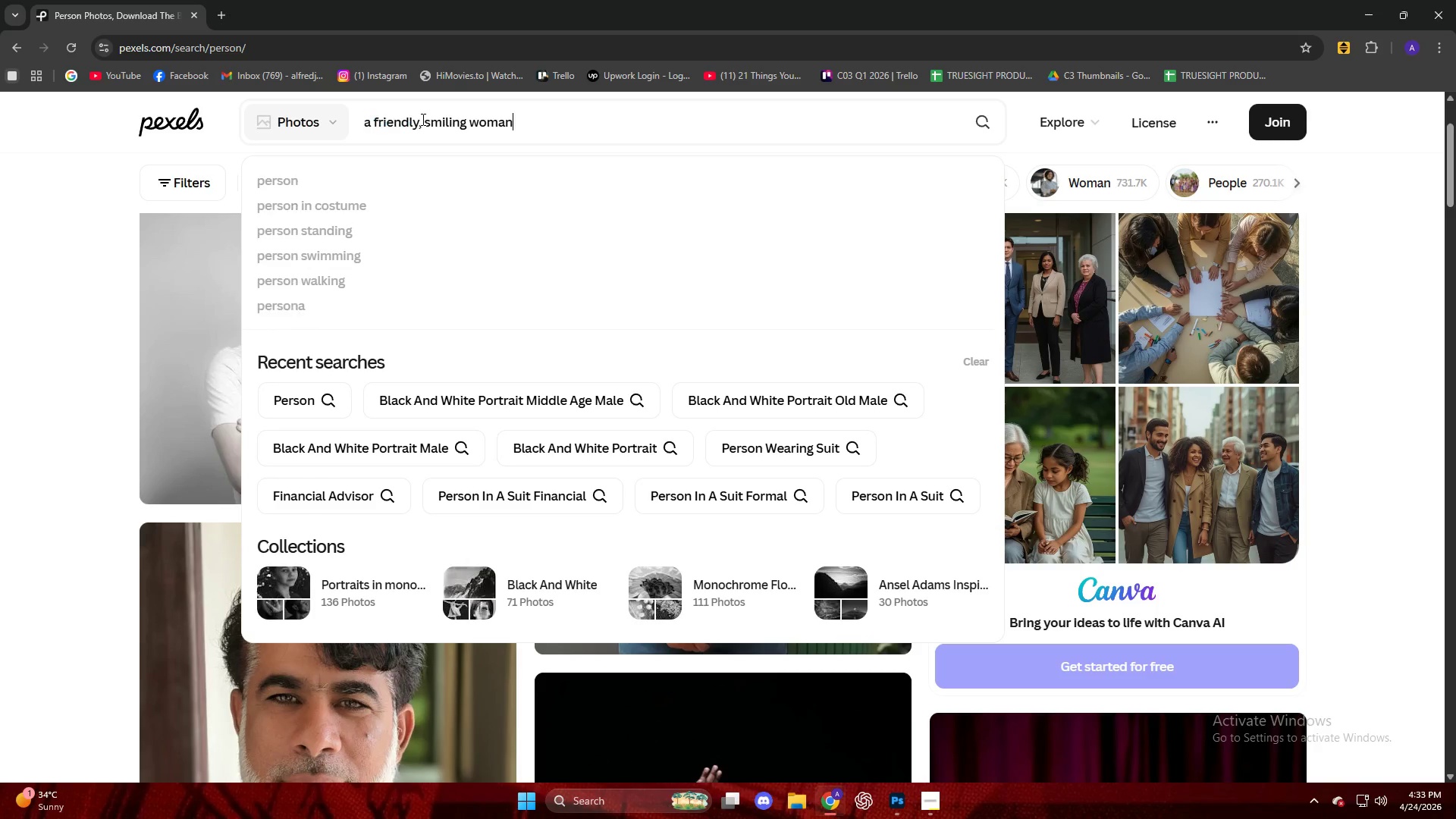 
key(Control+V)
 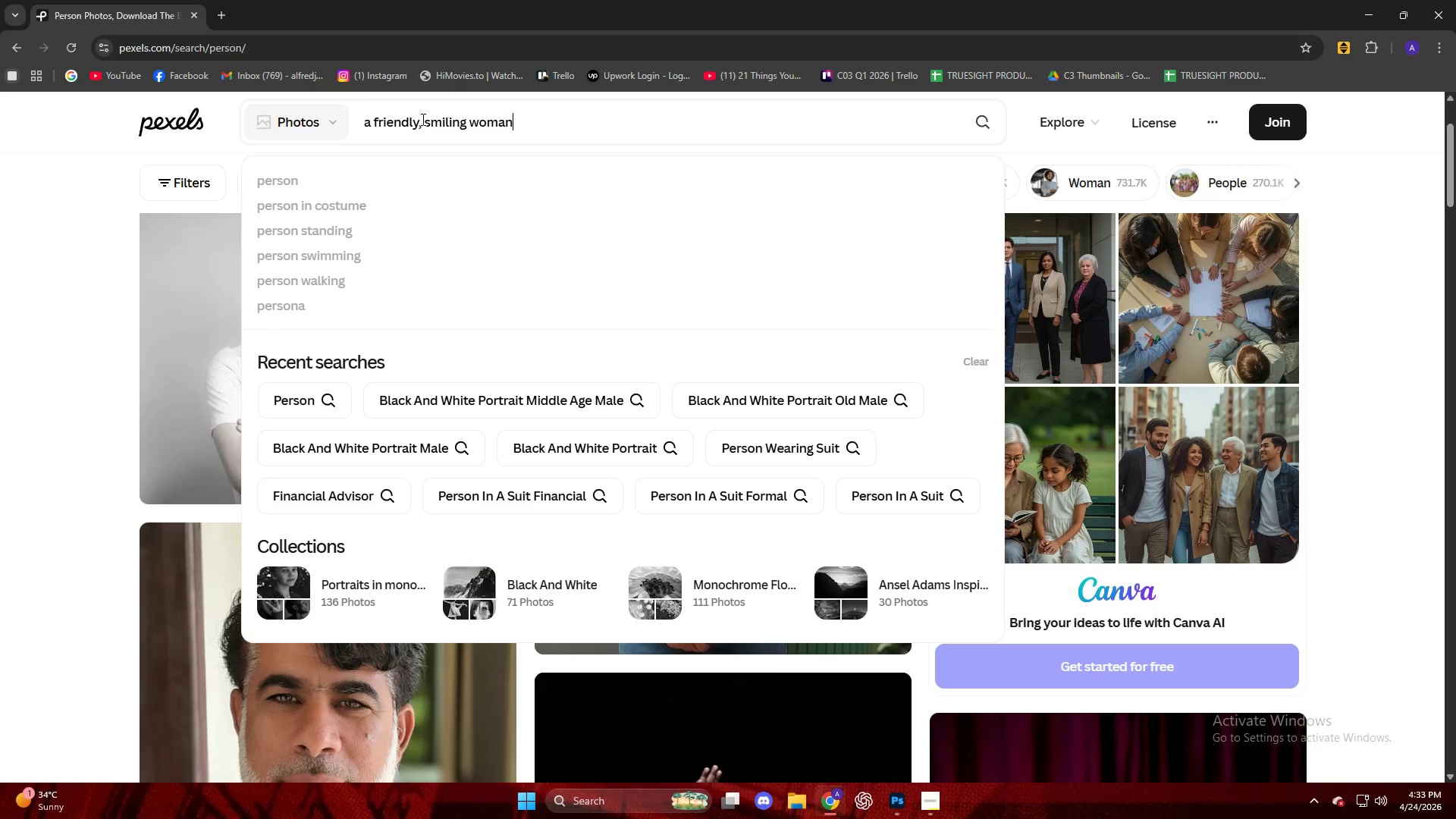 
key(NumpadEnter)
 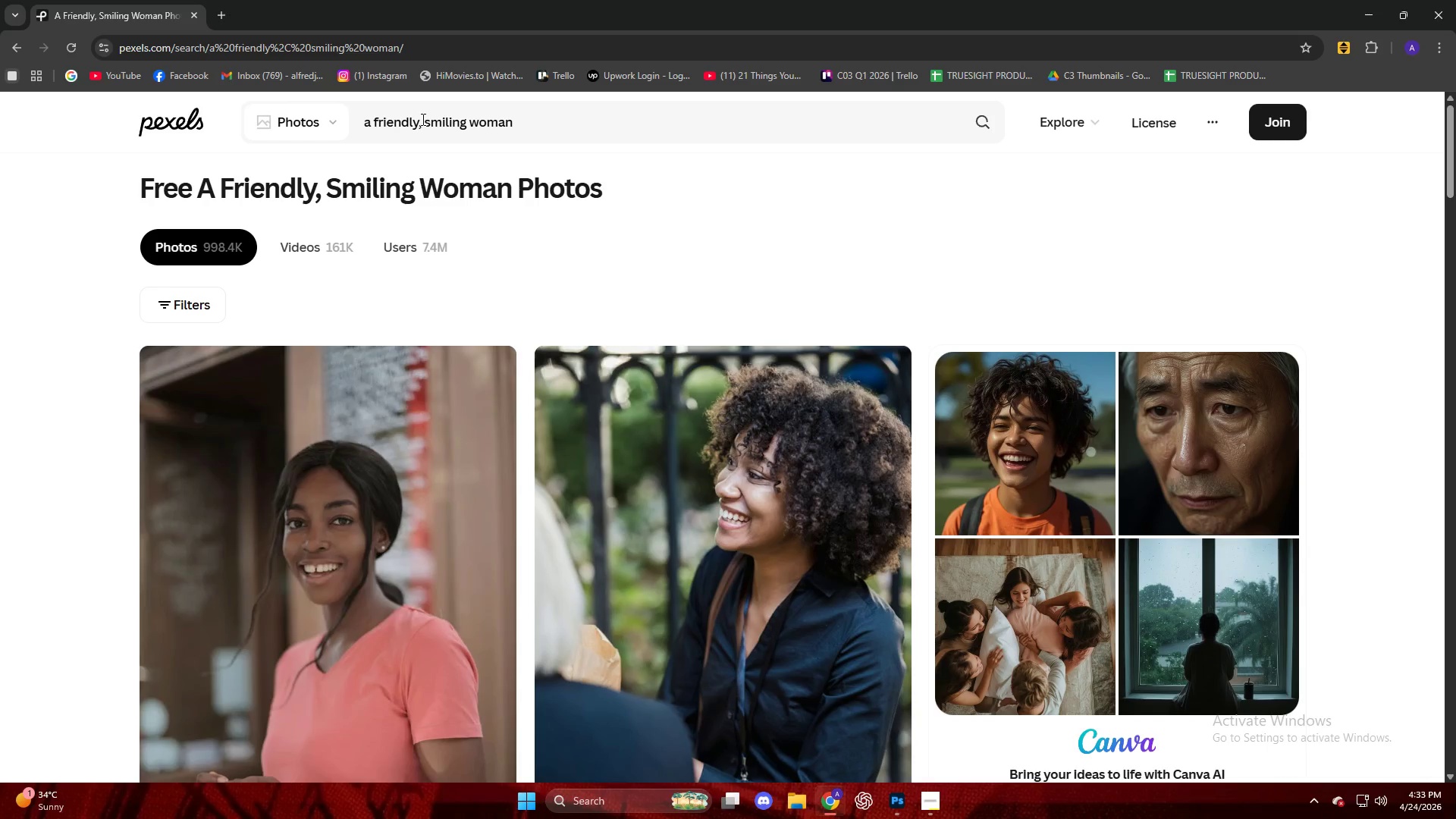 
wait(10.12)
 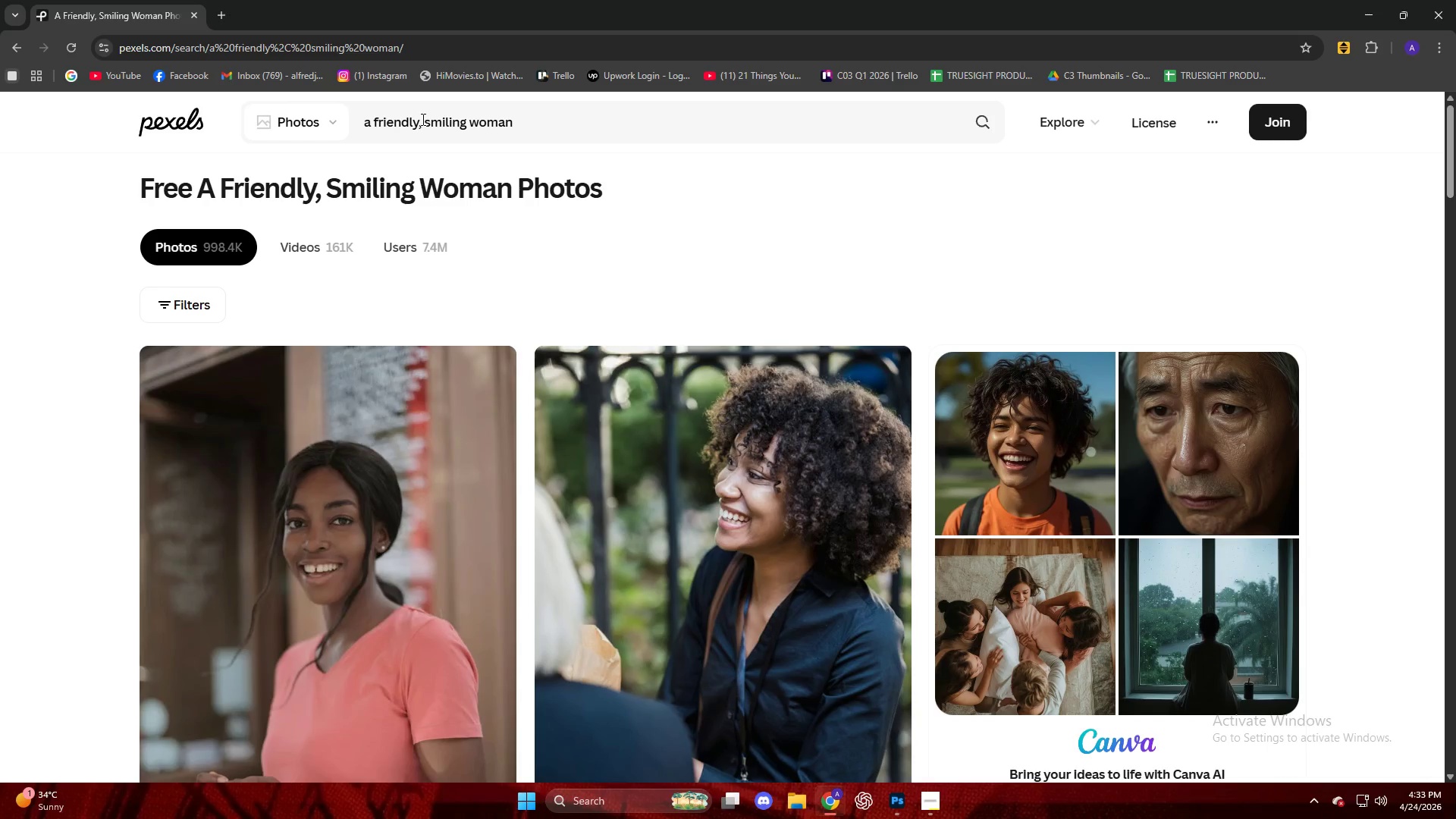 
scroll: coordinate [479, 145], scroll_direction: down, amount: 41.0
 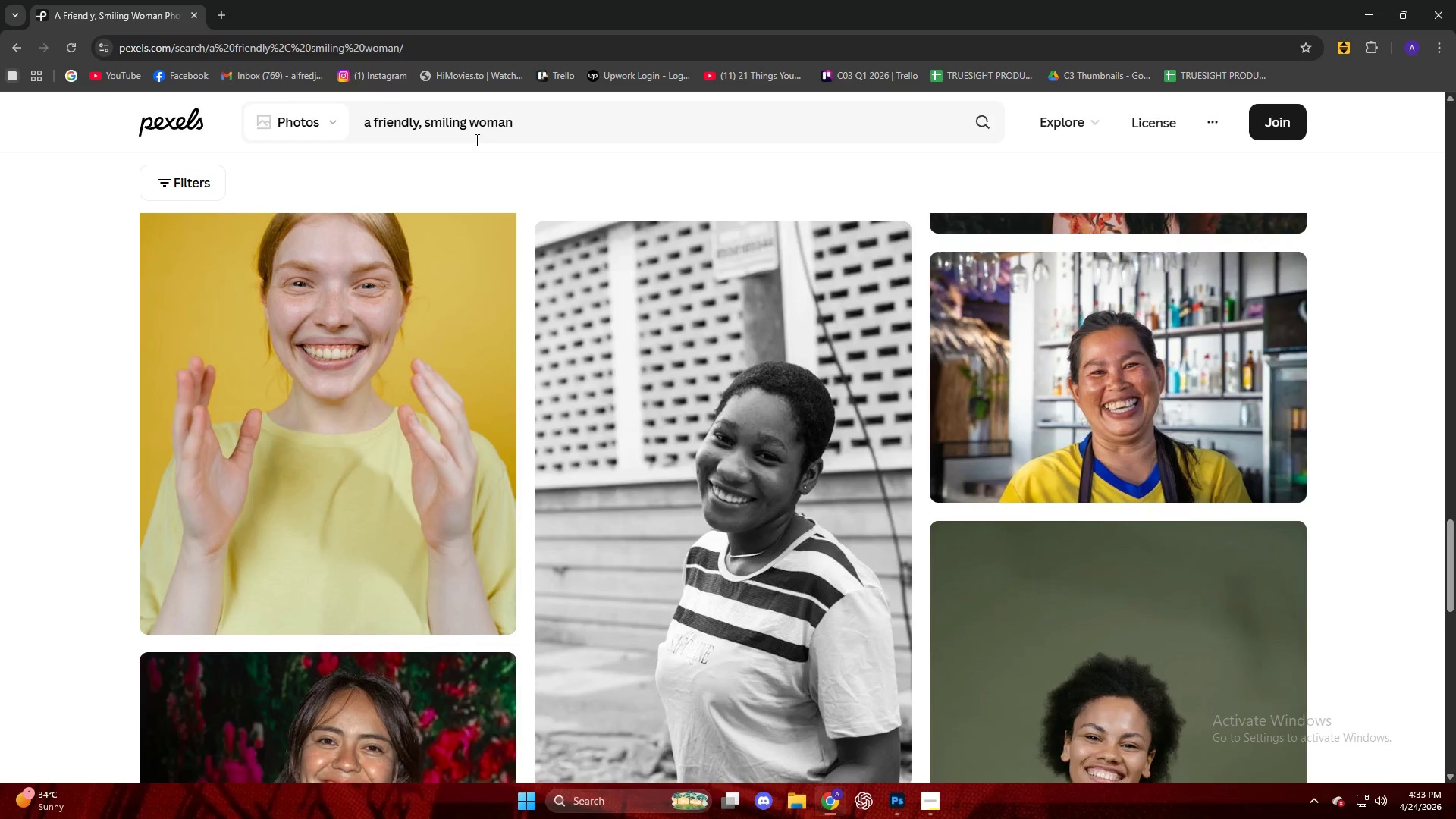 
scroll: coordinate [472, 139], scroll_direction: down, amount: 31.0
 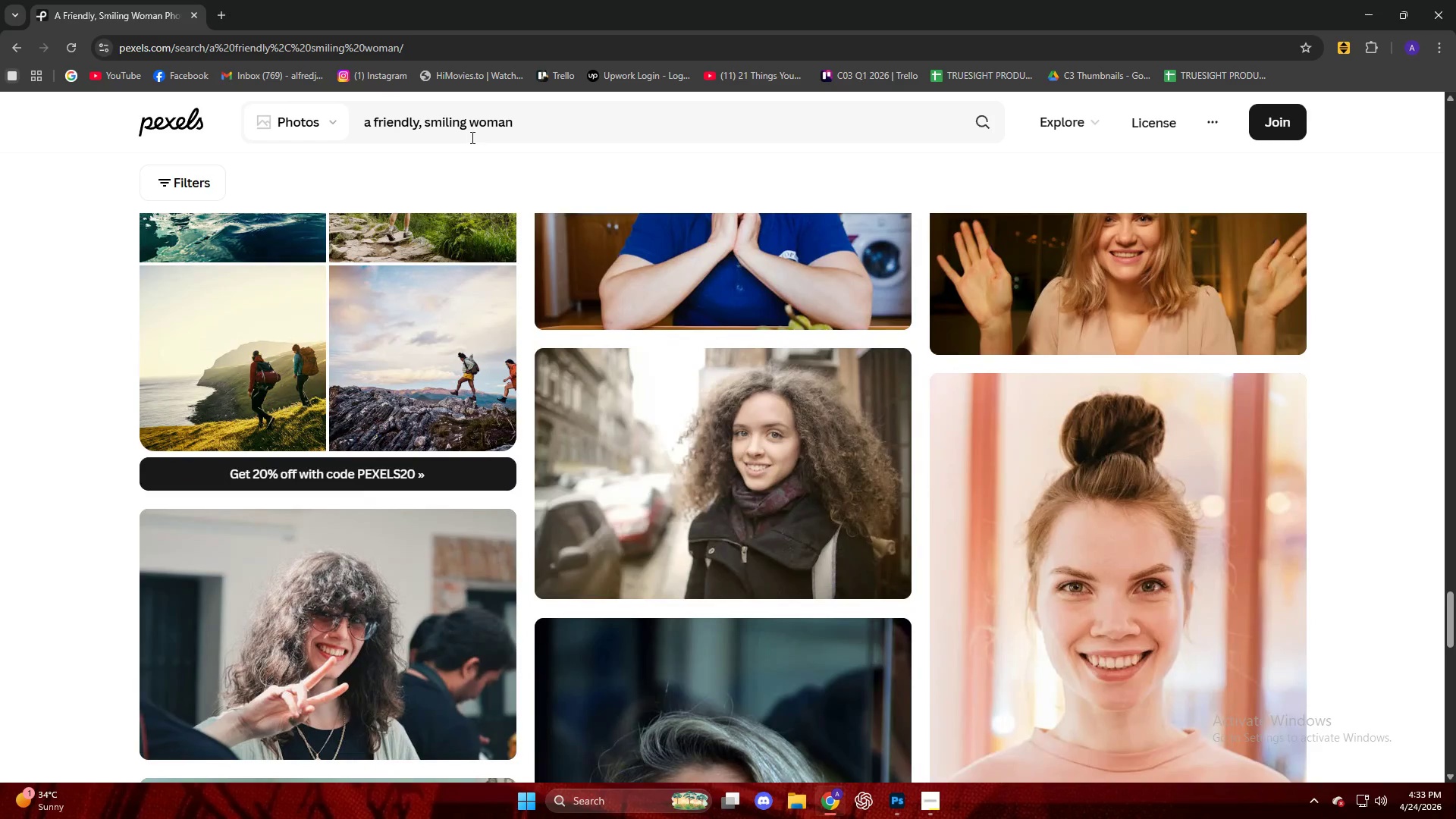 
scroll: coordinate [469, 141], scroll_direction: down, amount: 29.0
 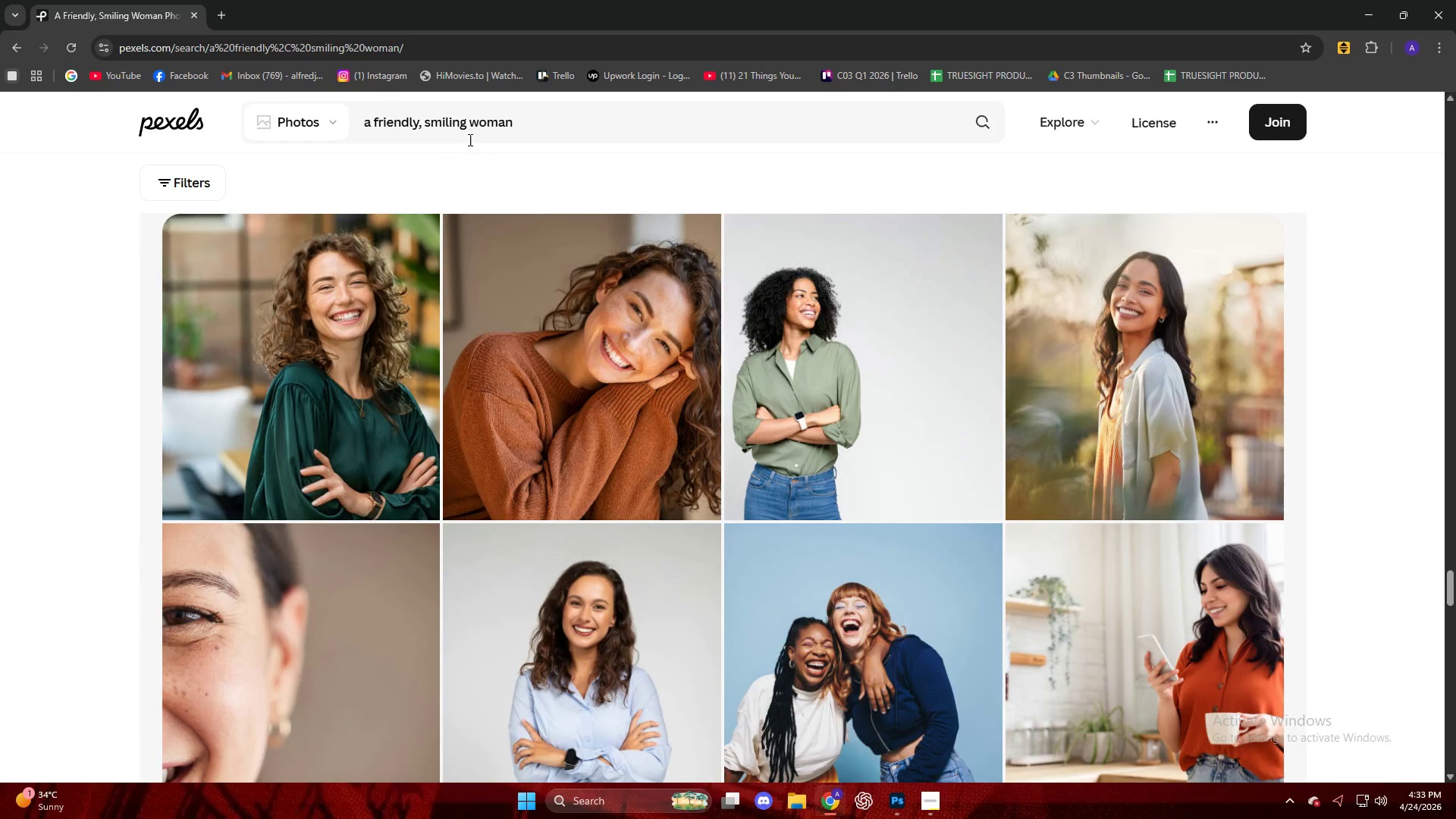 
scroll: coordinate [469, 140], scroll_direction: up, amount: 3.0
 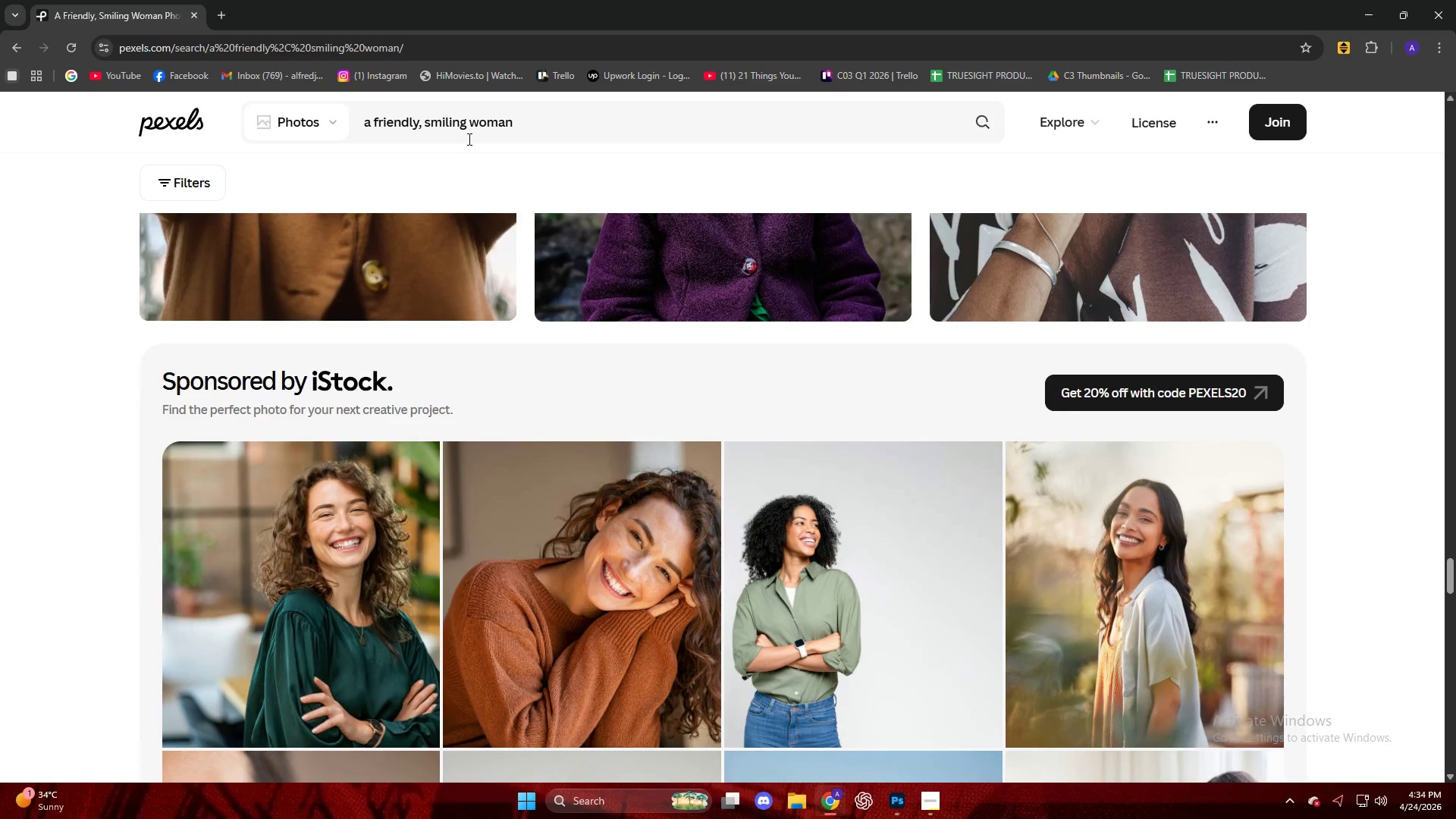 
scroll: coordinate [464, 139], scroll_direction: down, amount: 41.0
 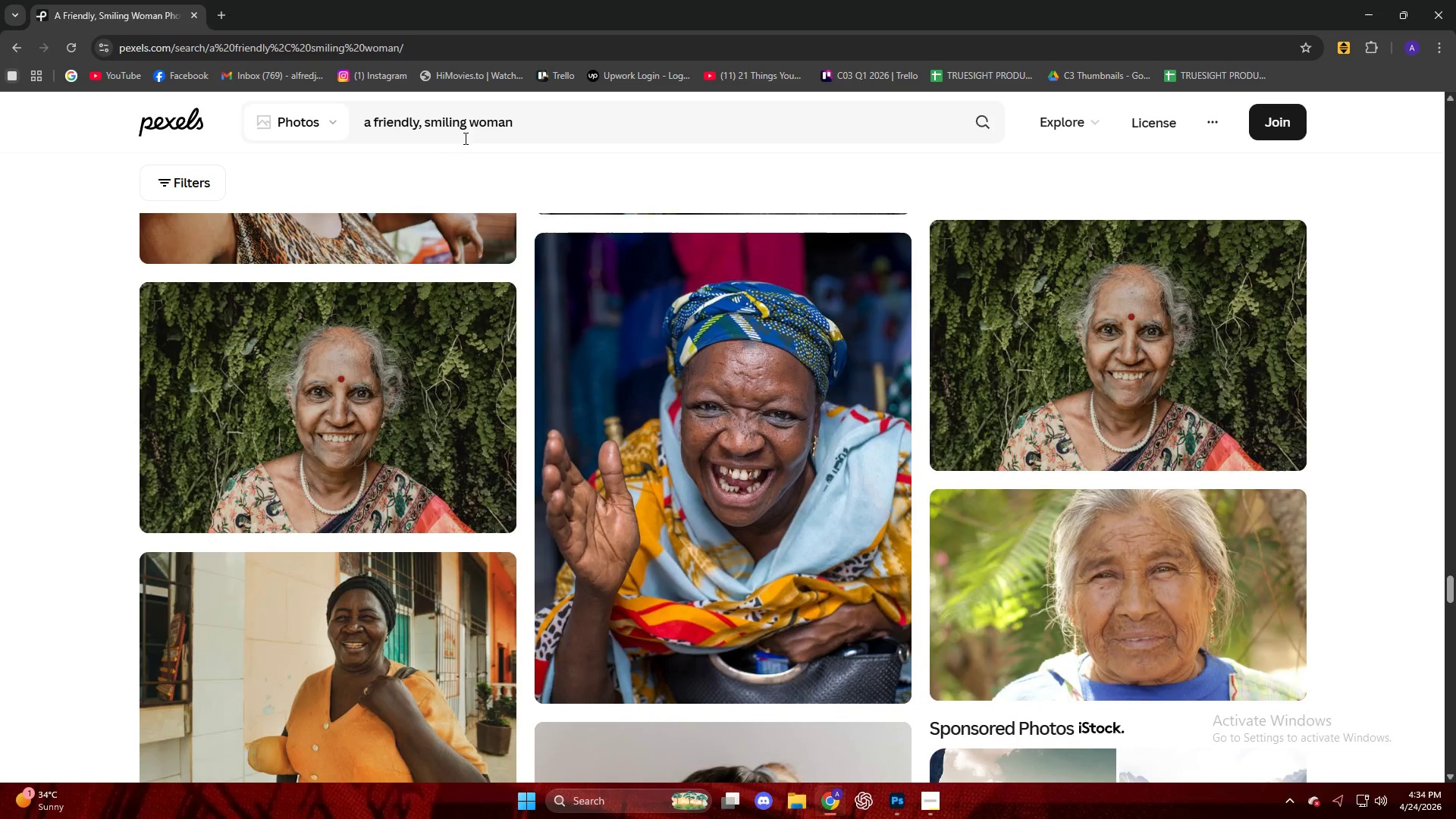 
scroll: coordinate [462, 137], scroll_direction: down, amount: 19.0
 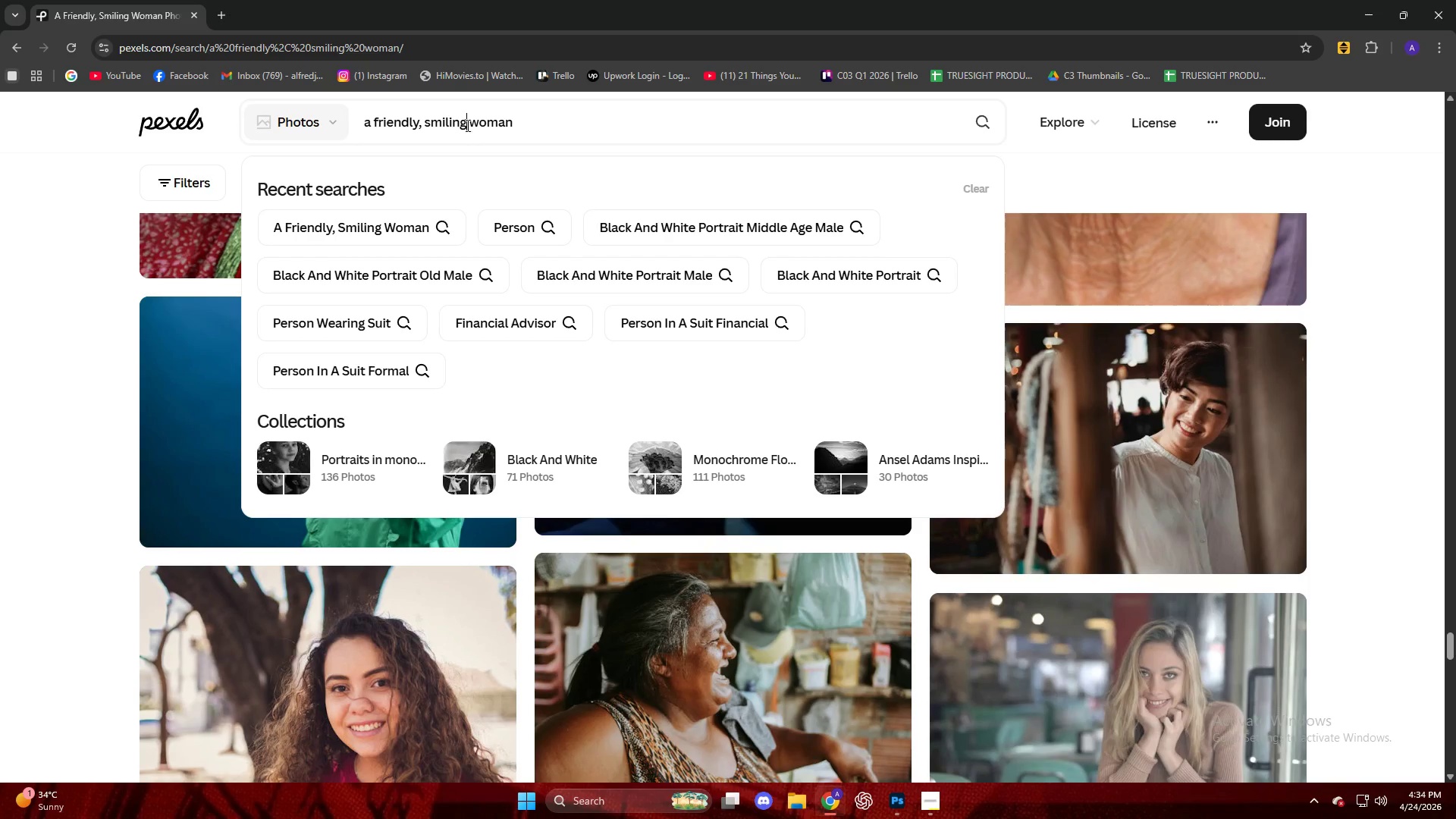 
type( young)
 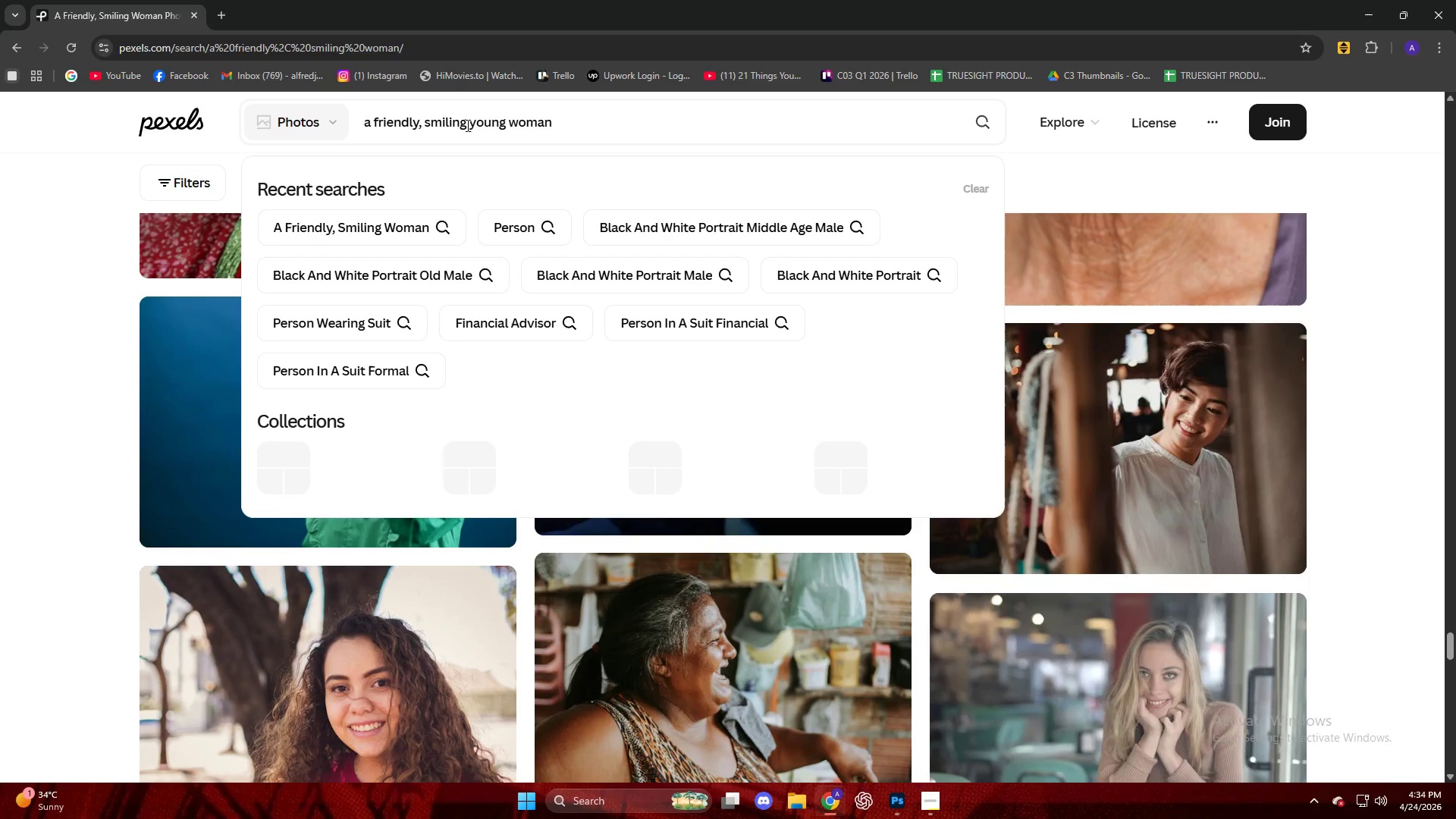 
key(Enter)
 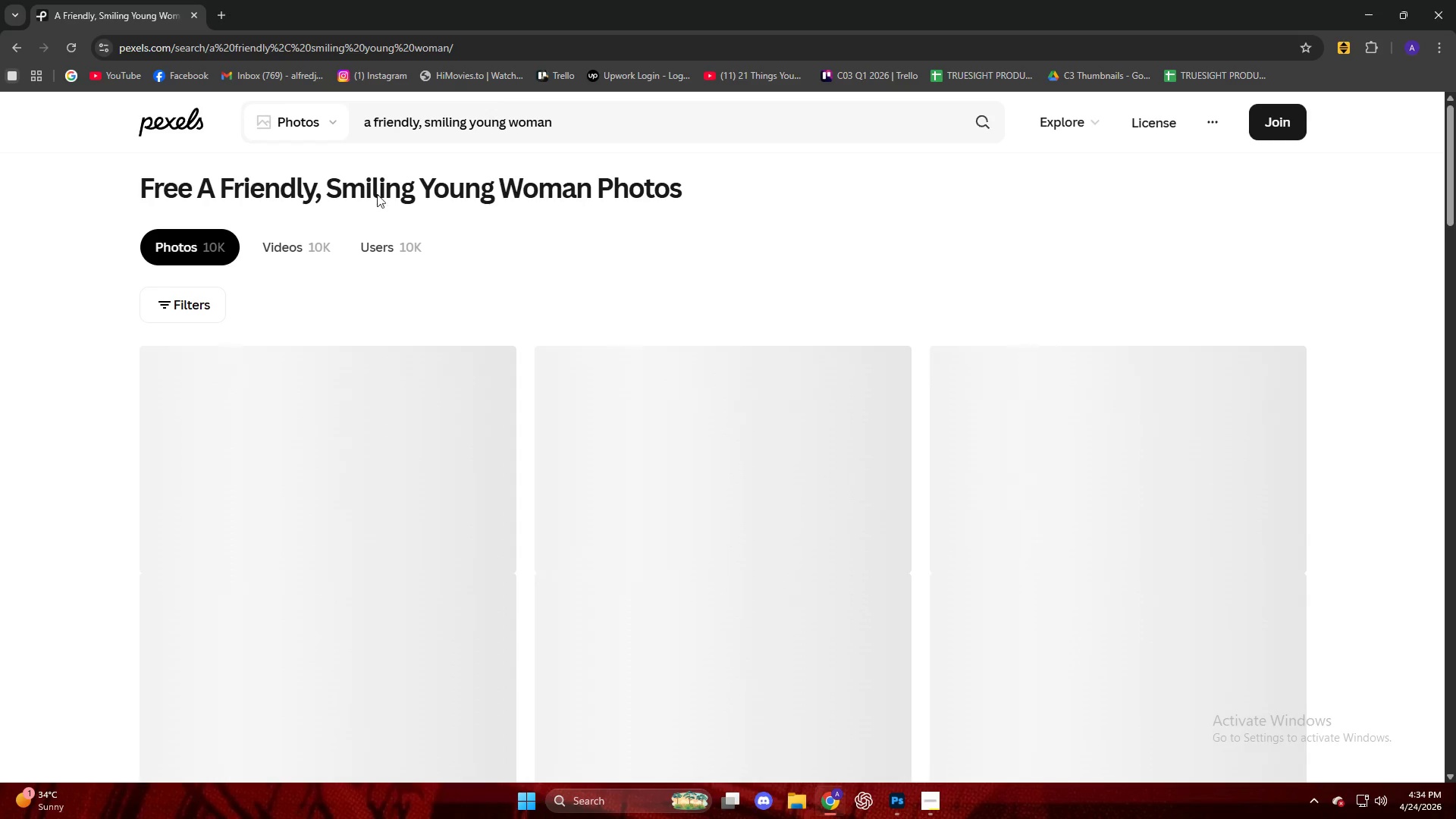 
scroll: coordinate [21, 271], scroll_direction: down, amount: 36.0
 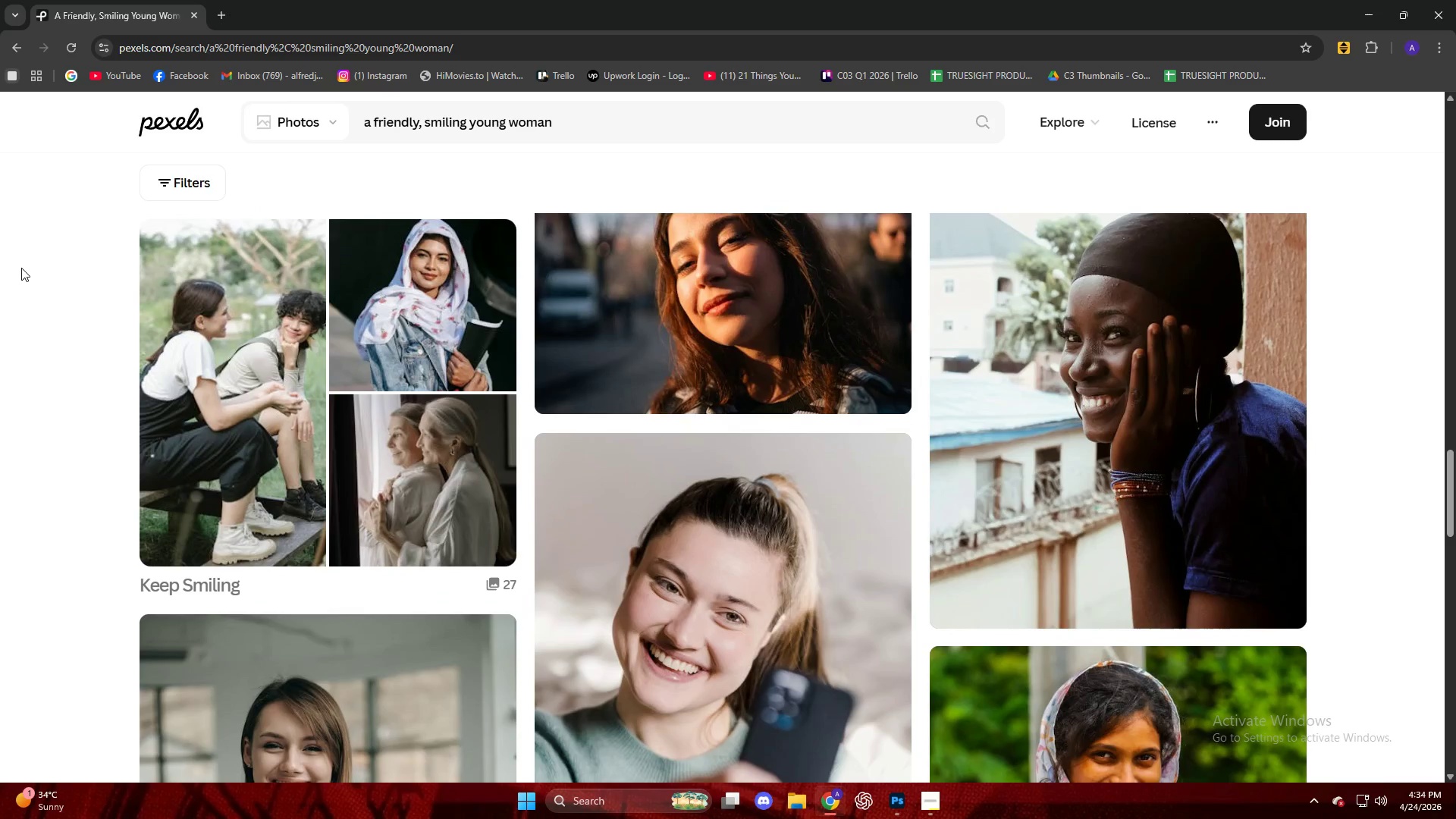 
scroll: coordinate [21, 274], scroll_direction: down, amount: 33.0
 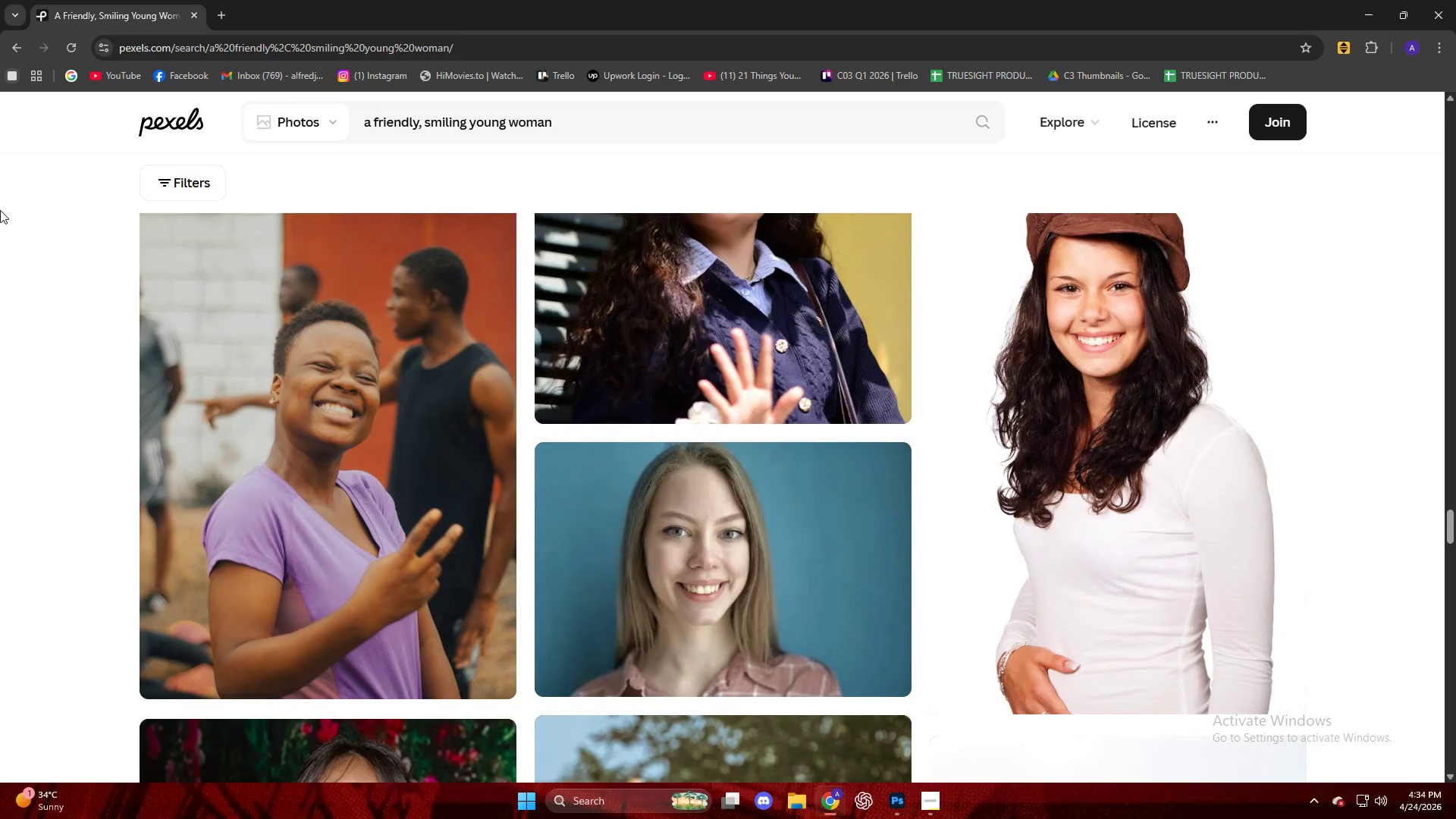 
scroll: coordinate [0, 169], scroll_direction: down, amount: 9.0
 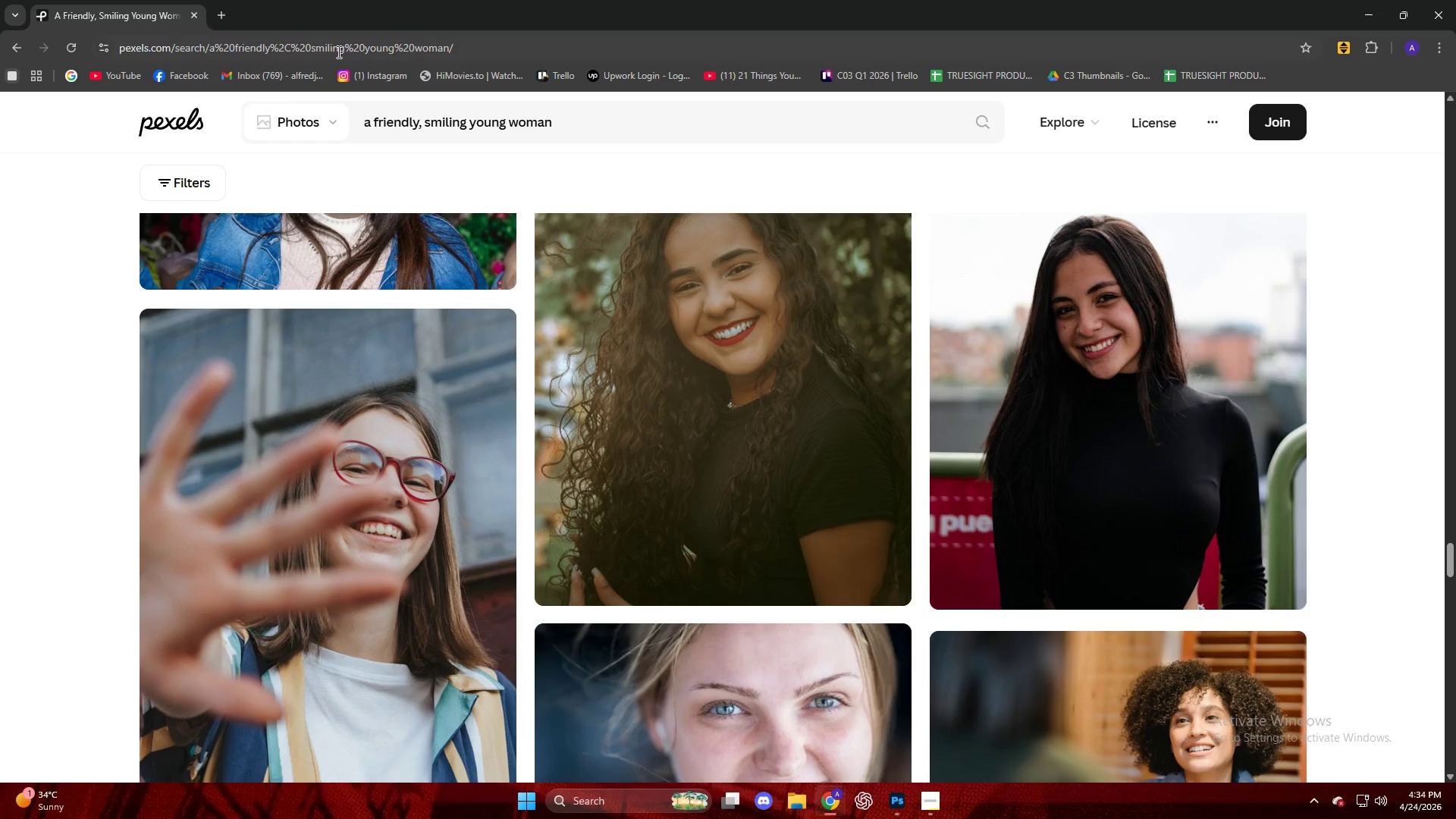 
left_click([965, 380])
 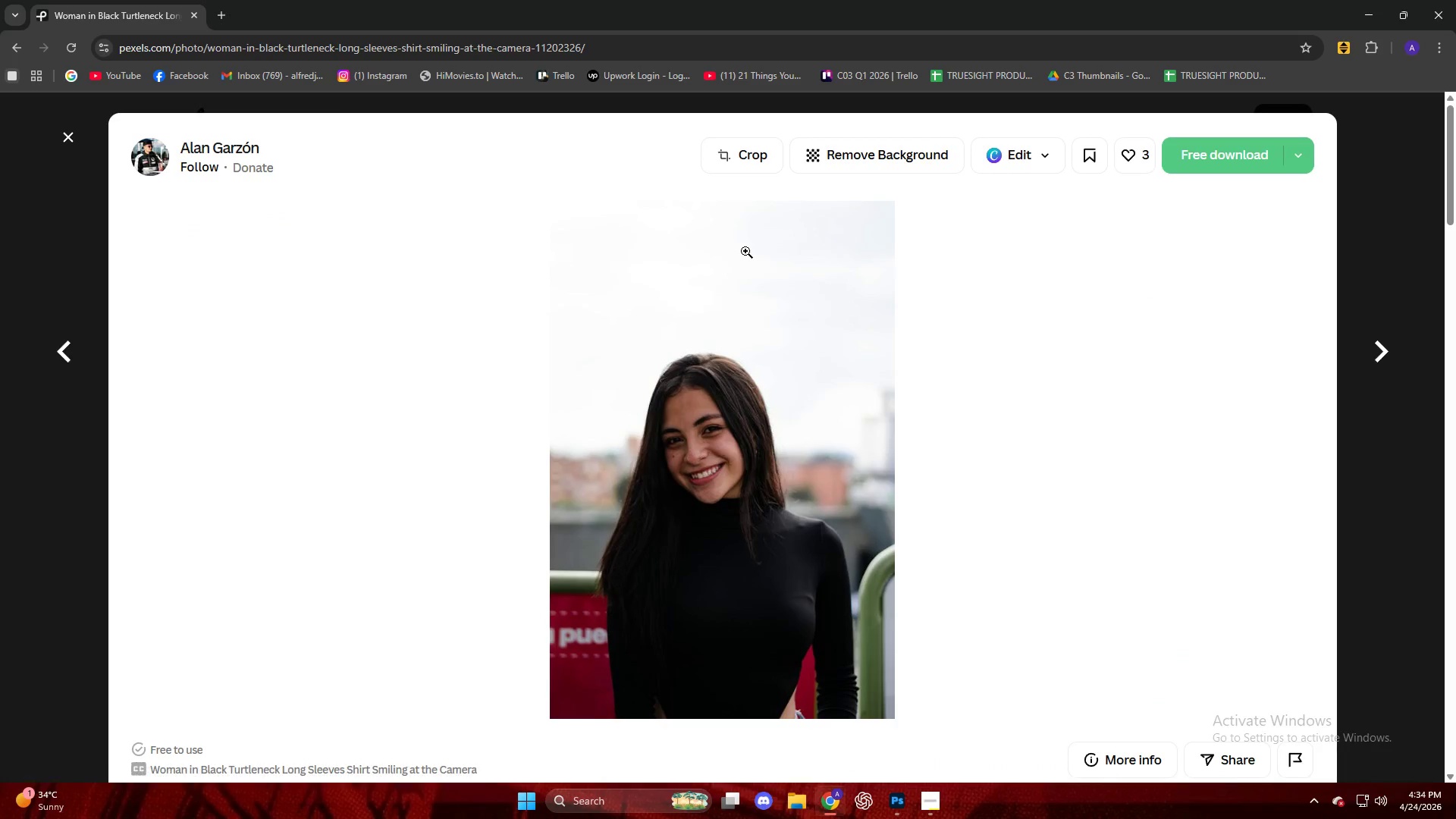 
scroll: coordinate [748, 249], scroll_direction: down, amount: 22.0
 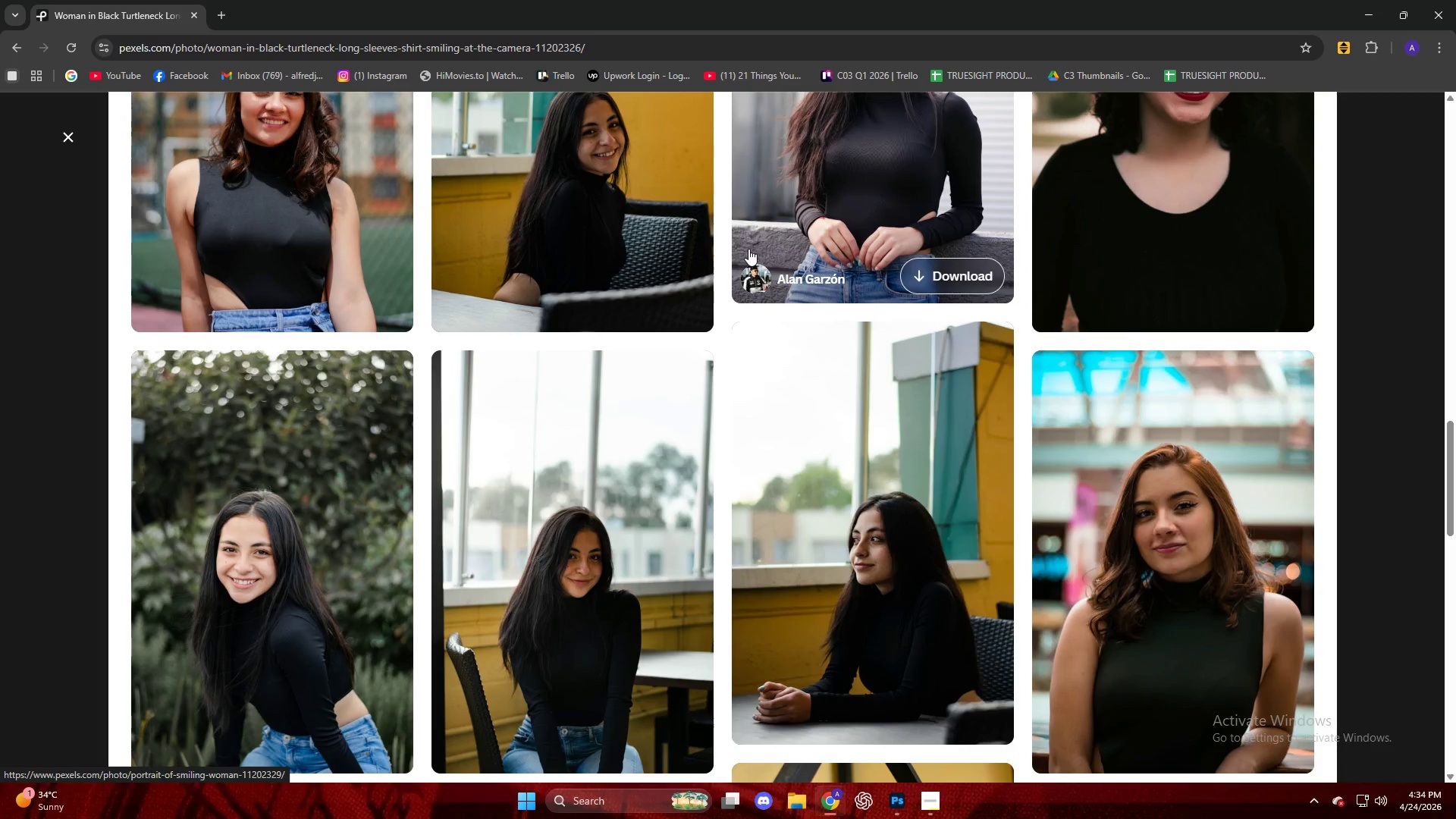 
scroll: coordinate [748, 249], scroll_direction: down, amount: 18.0
 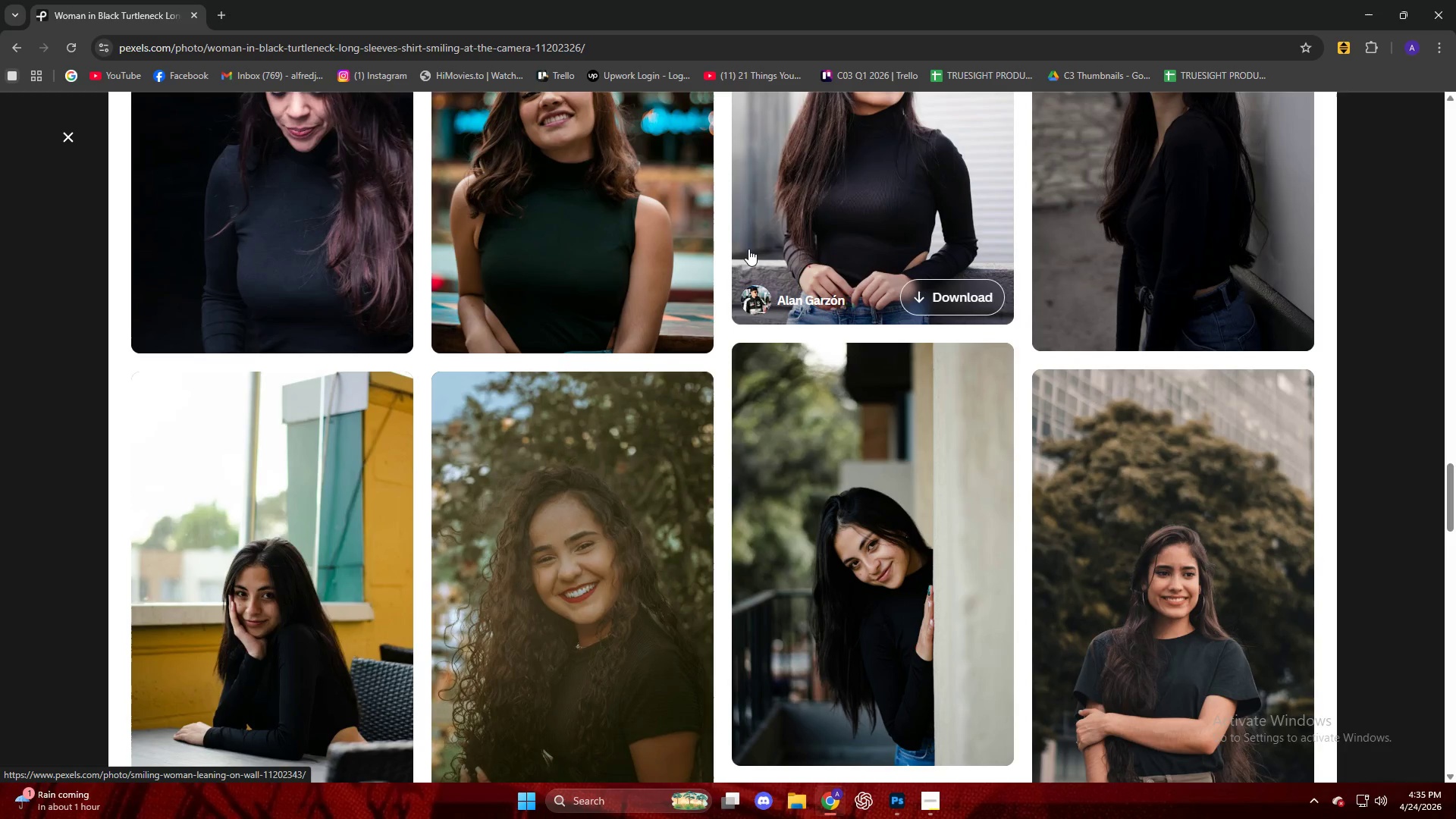 
scroll: coordinate [755, 245], scroll_direction: up, amount: 7.0
 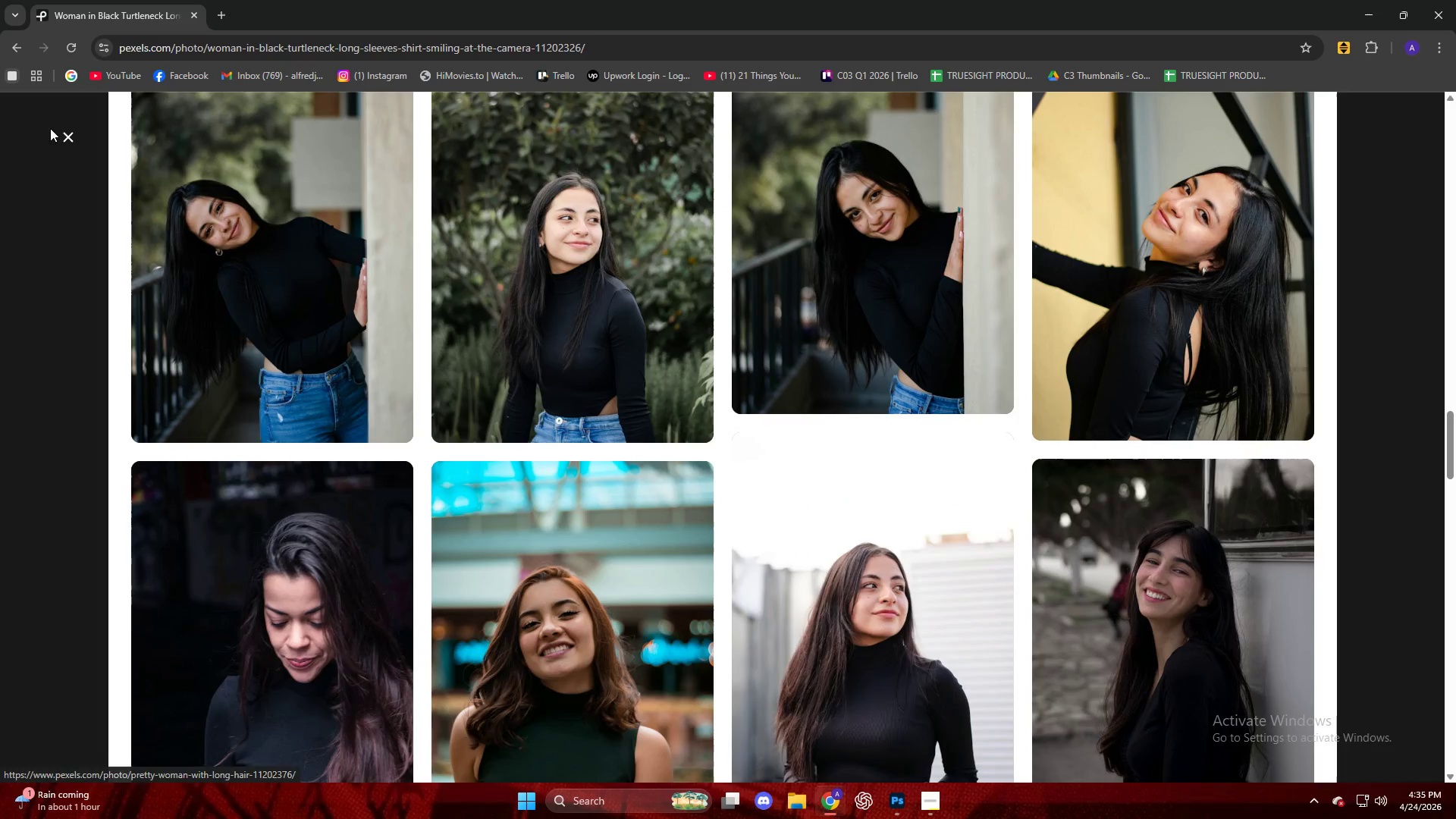 
left_click([61, 133])
 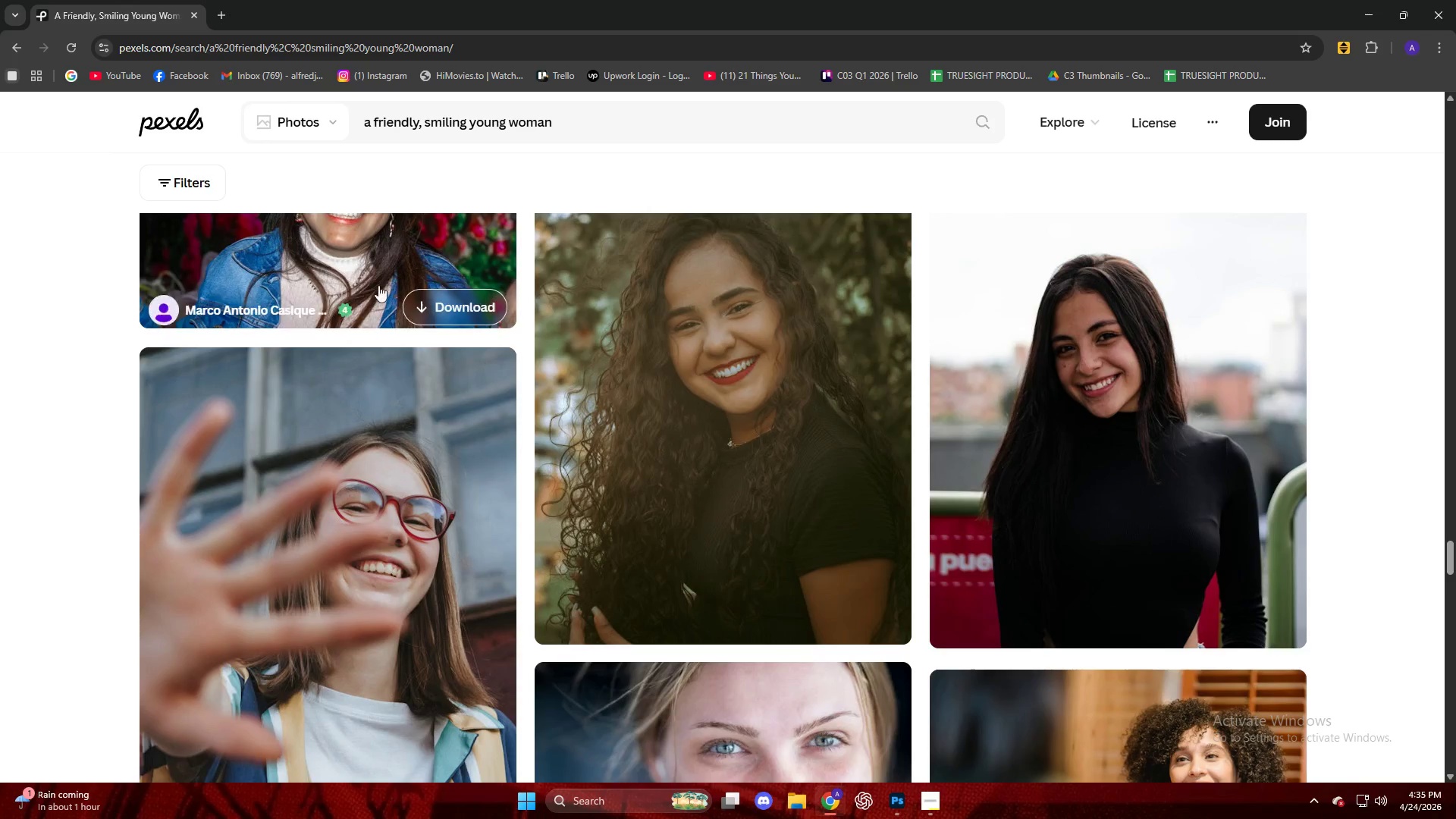 
scroll: coordinate [424, 296], scroll_direction: down, amount: 41.0
 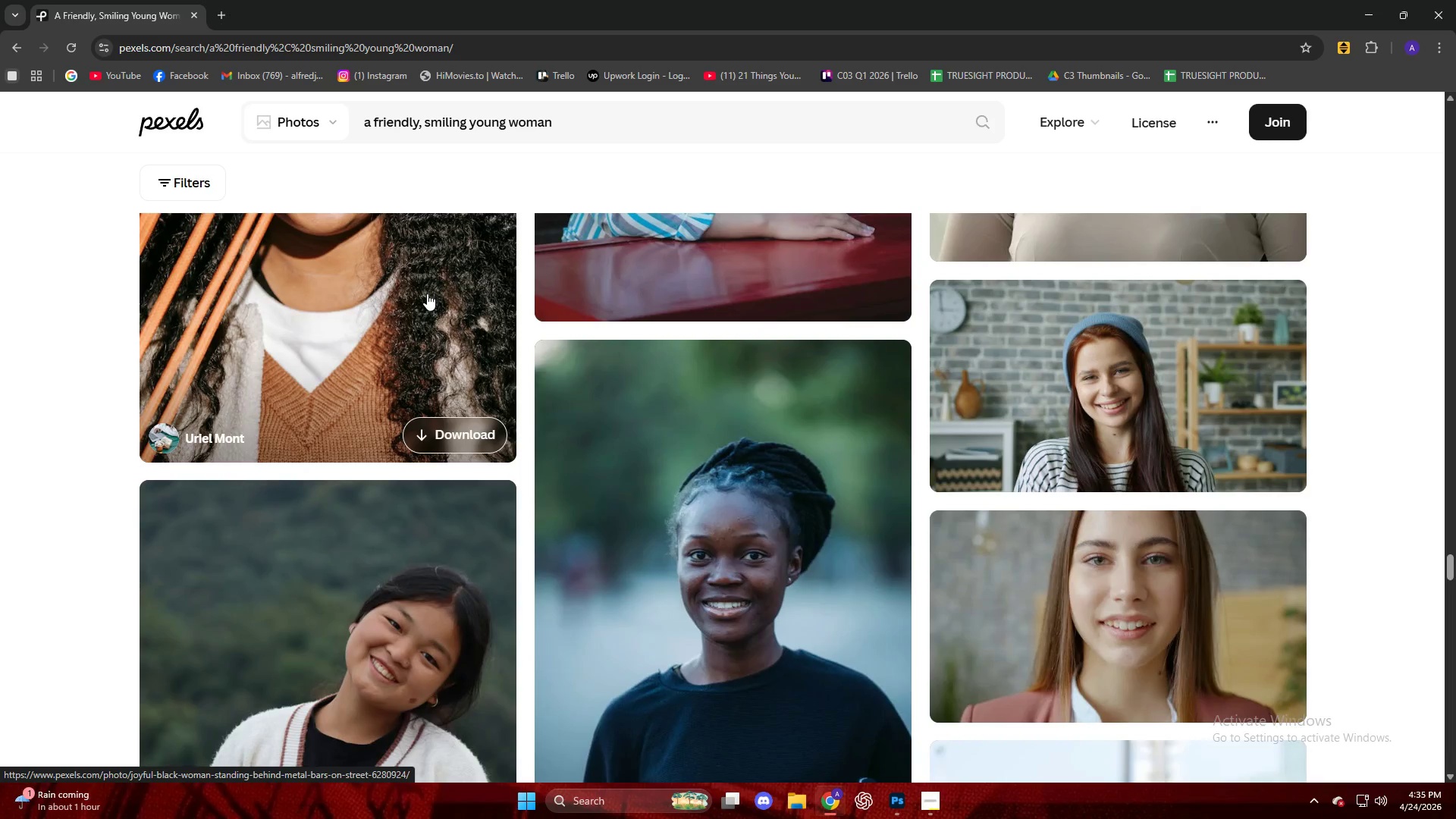 
scroll: coordinate [427, 293], scroll_direction: down, amount: 5.0
 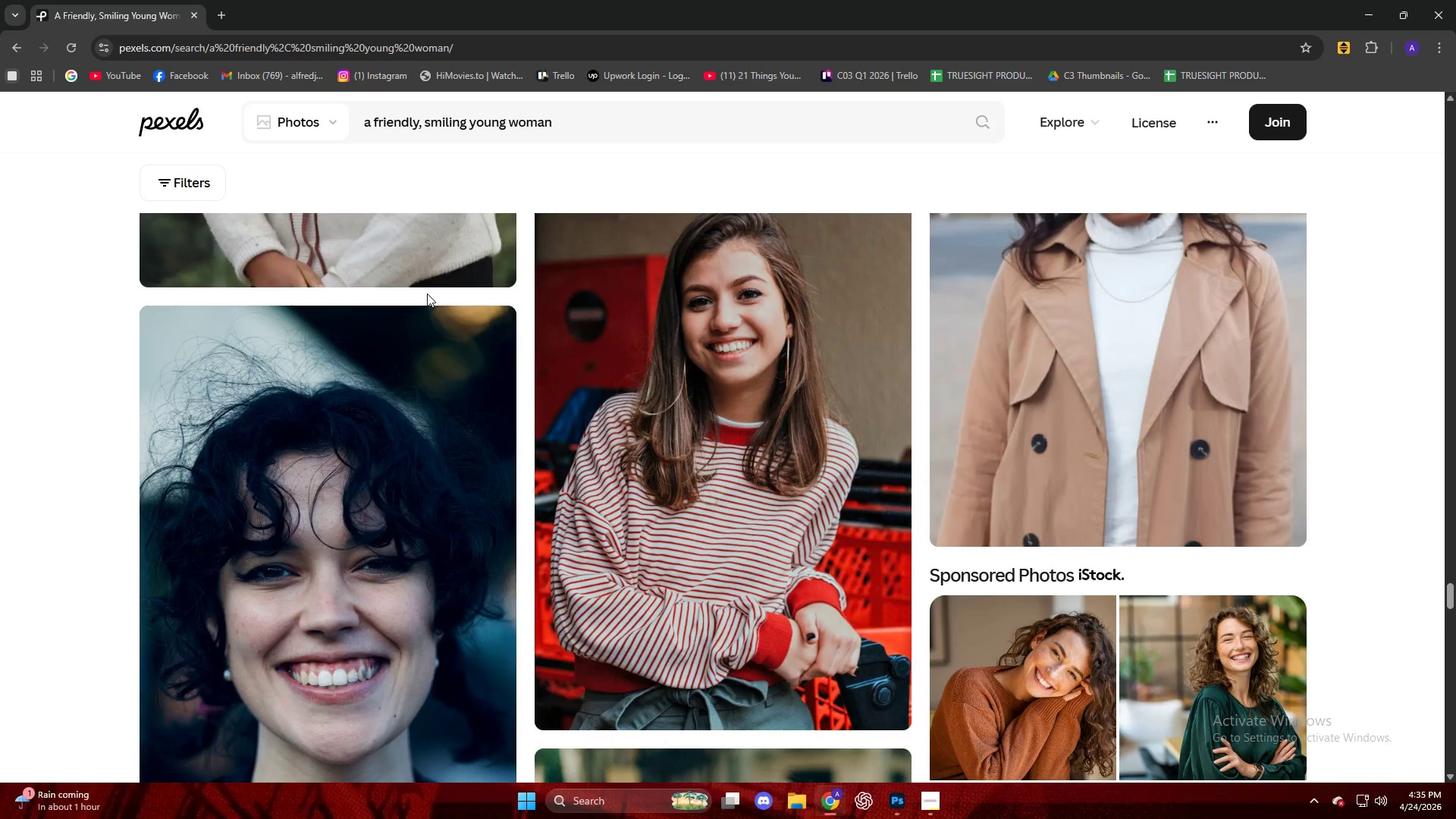 
left_click([673, 369])
 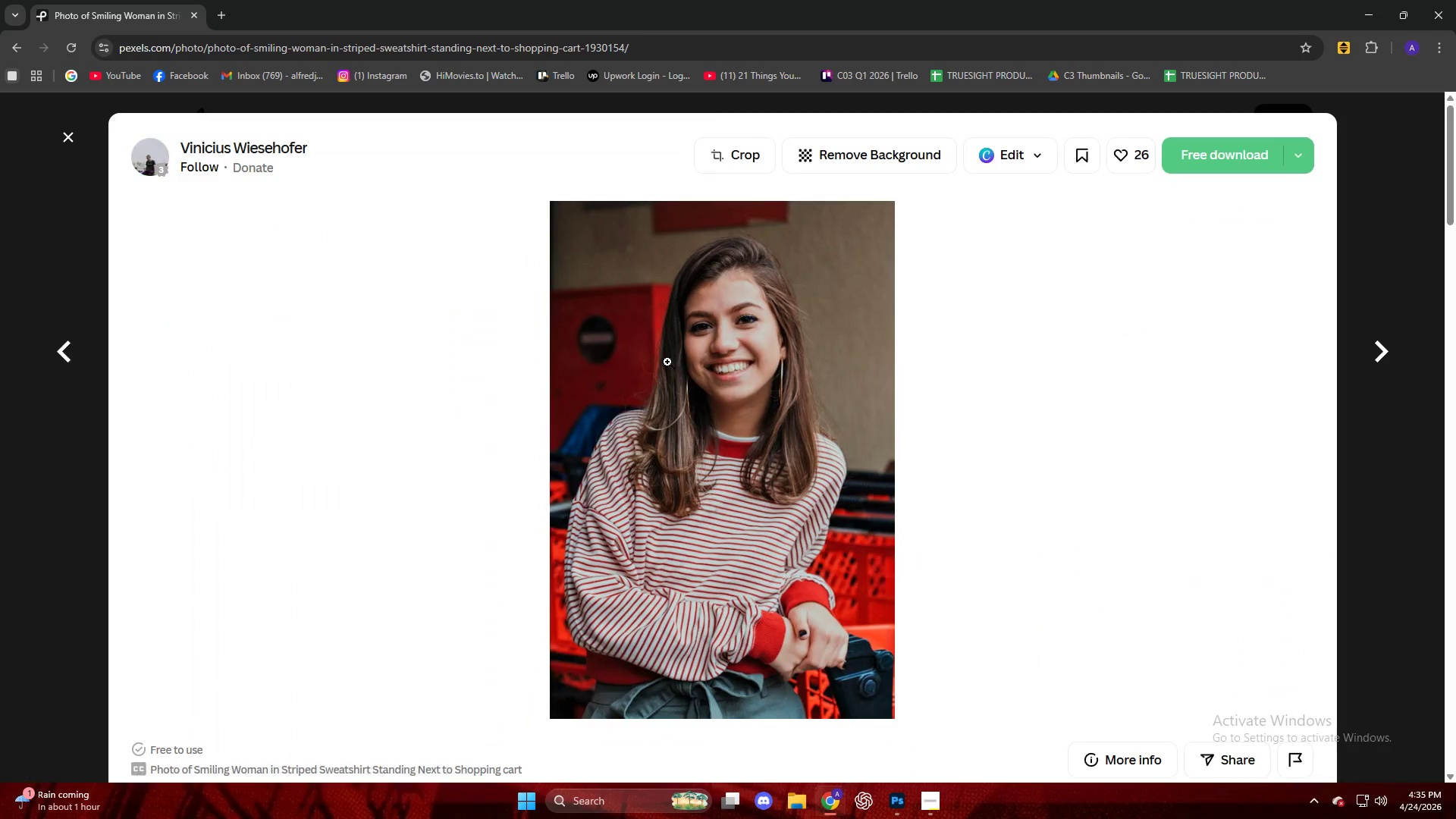 
scroll: coordinate [1163, 400], scroll_direction: down, amount: 5.0
 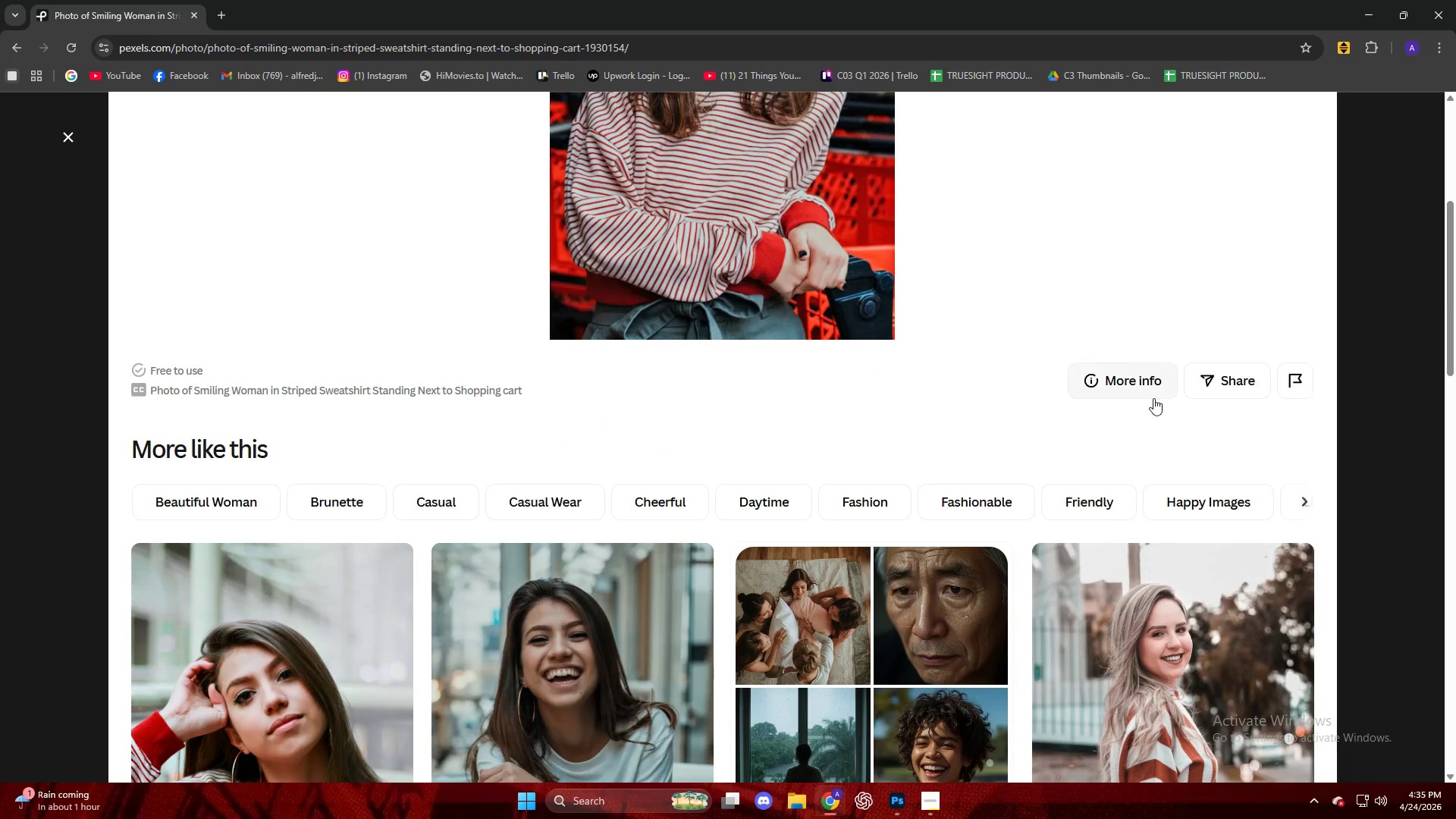 
scroll: coordinate [1153, 397], scroll_direction: up, amount: 7.0
 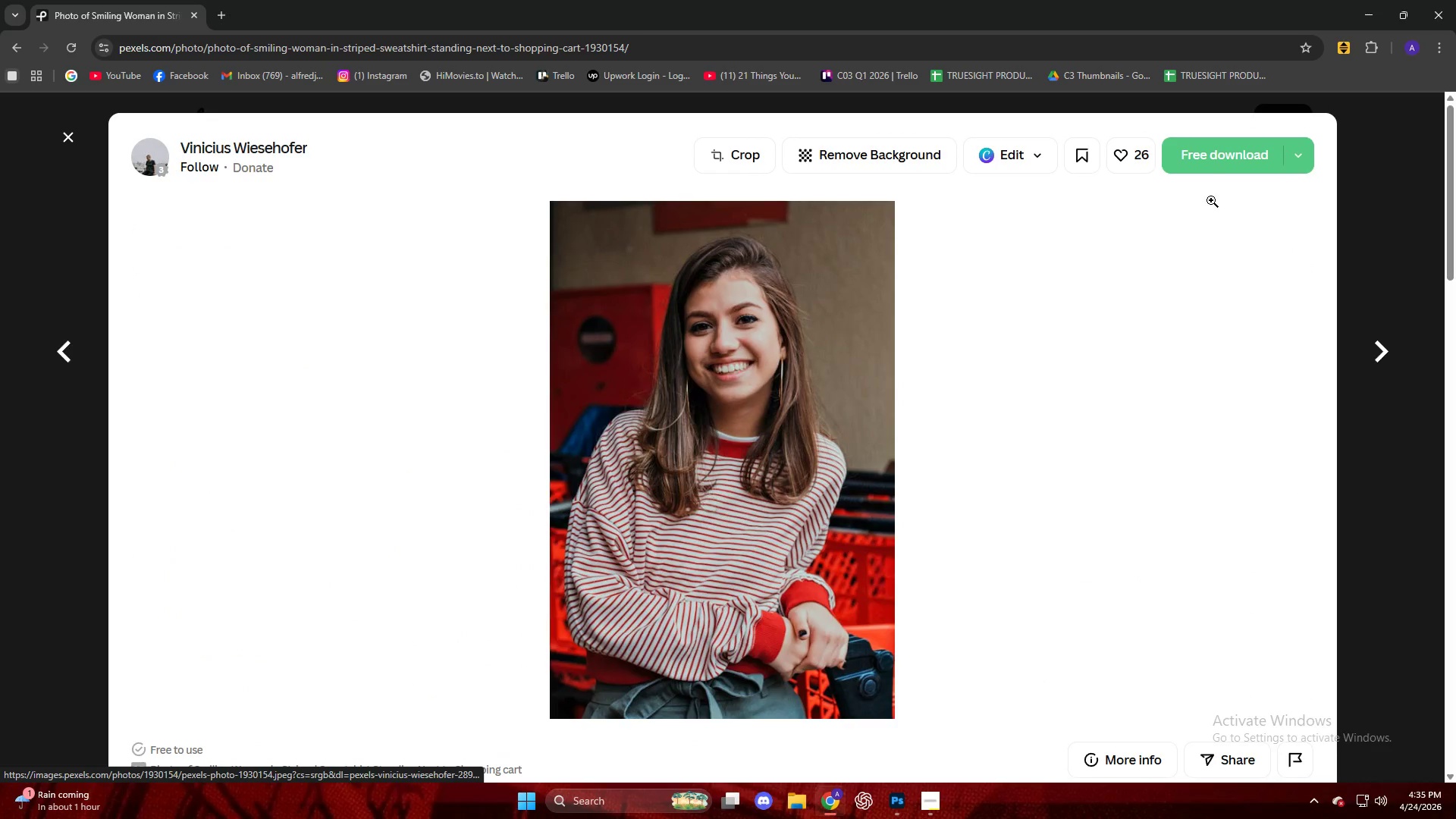 
left_click([1208, 161])
 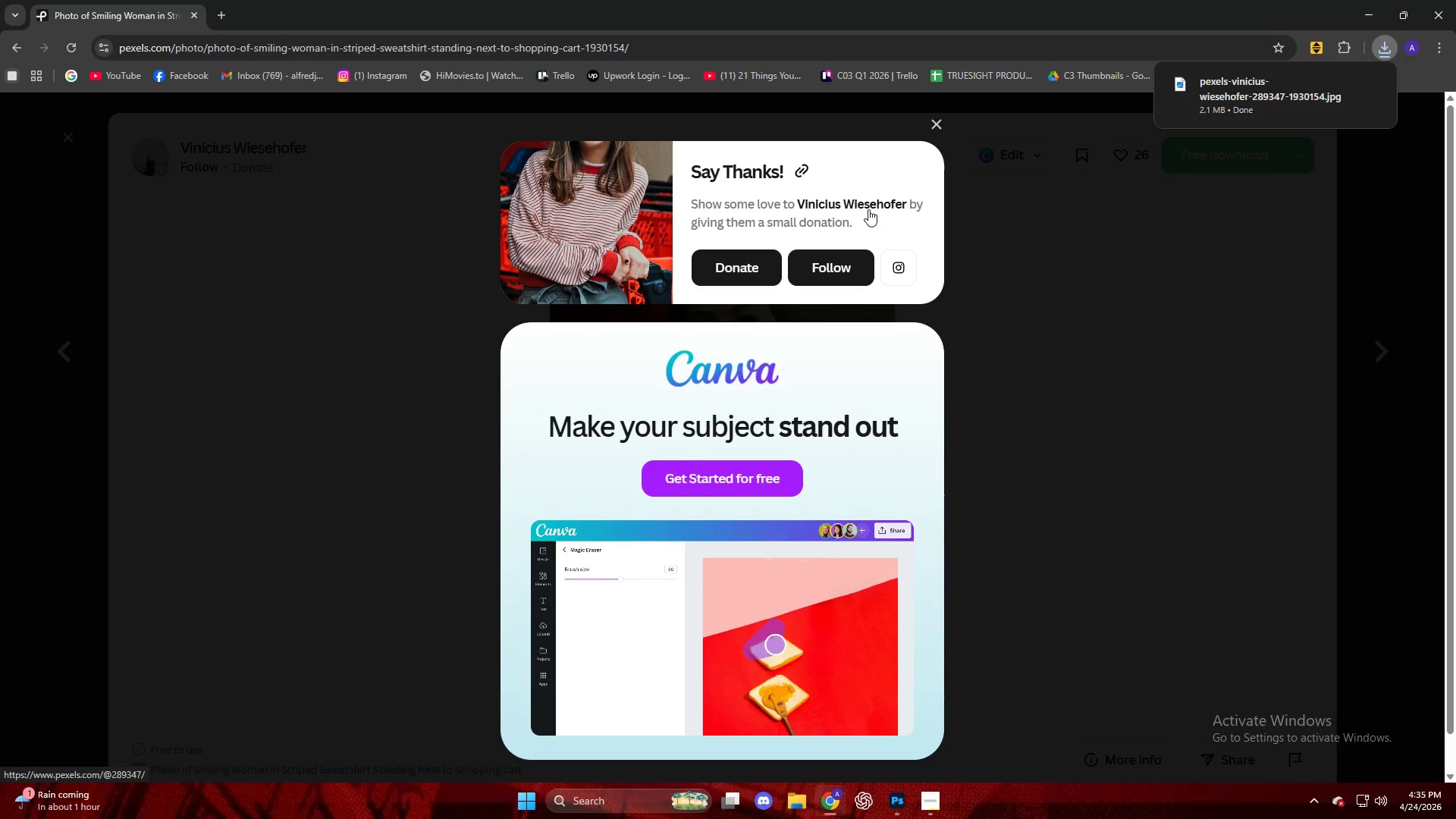 
wait(9.5)
 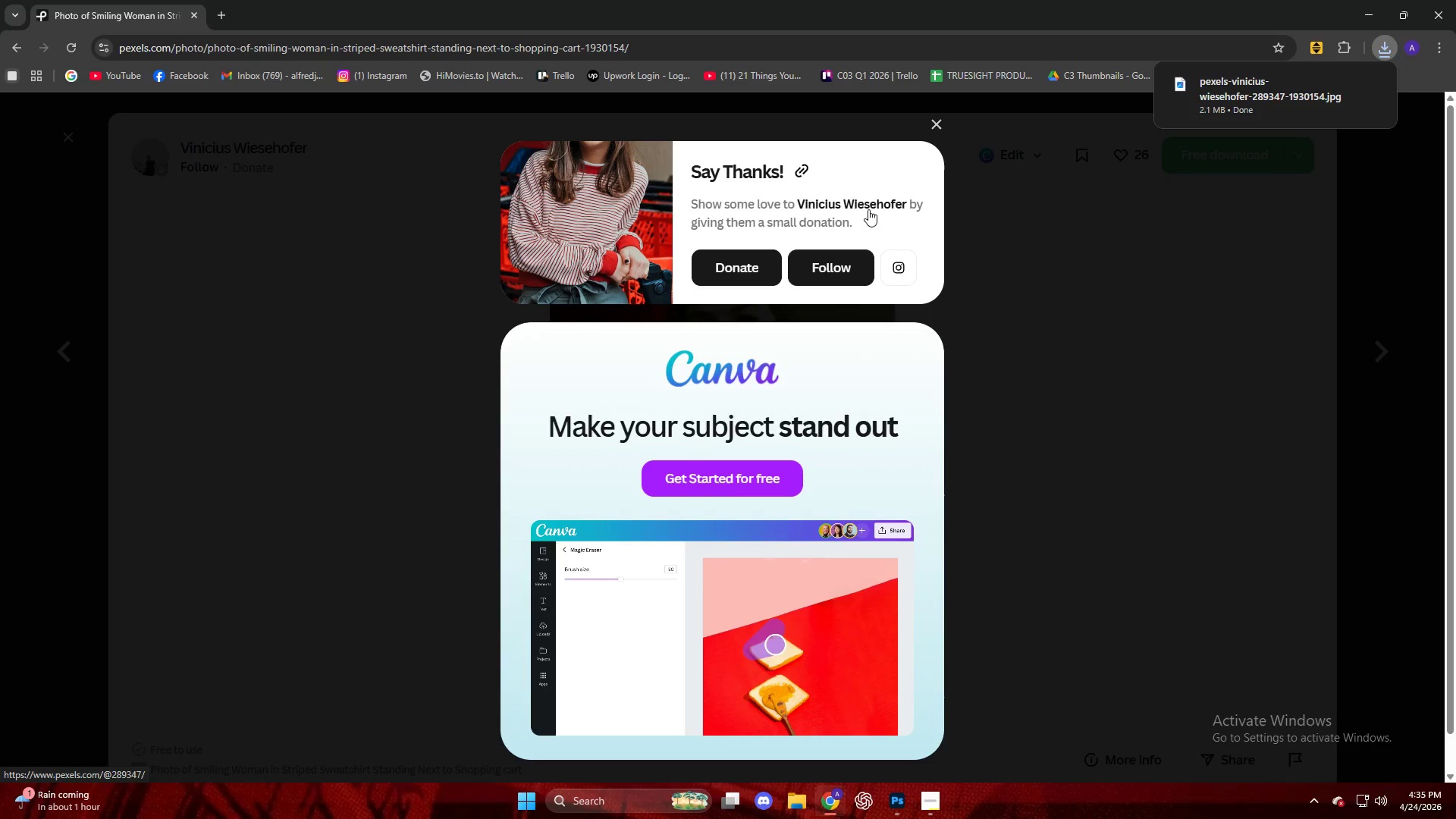 
left_click([930, 133])
 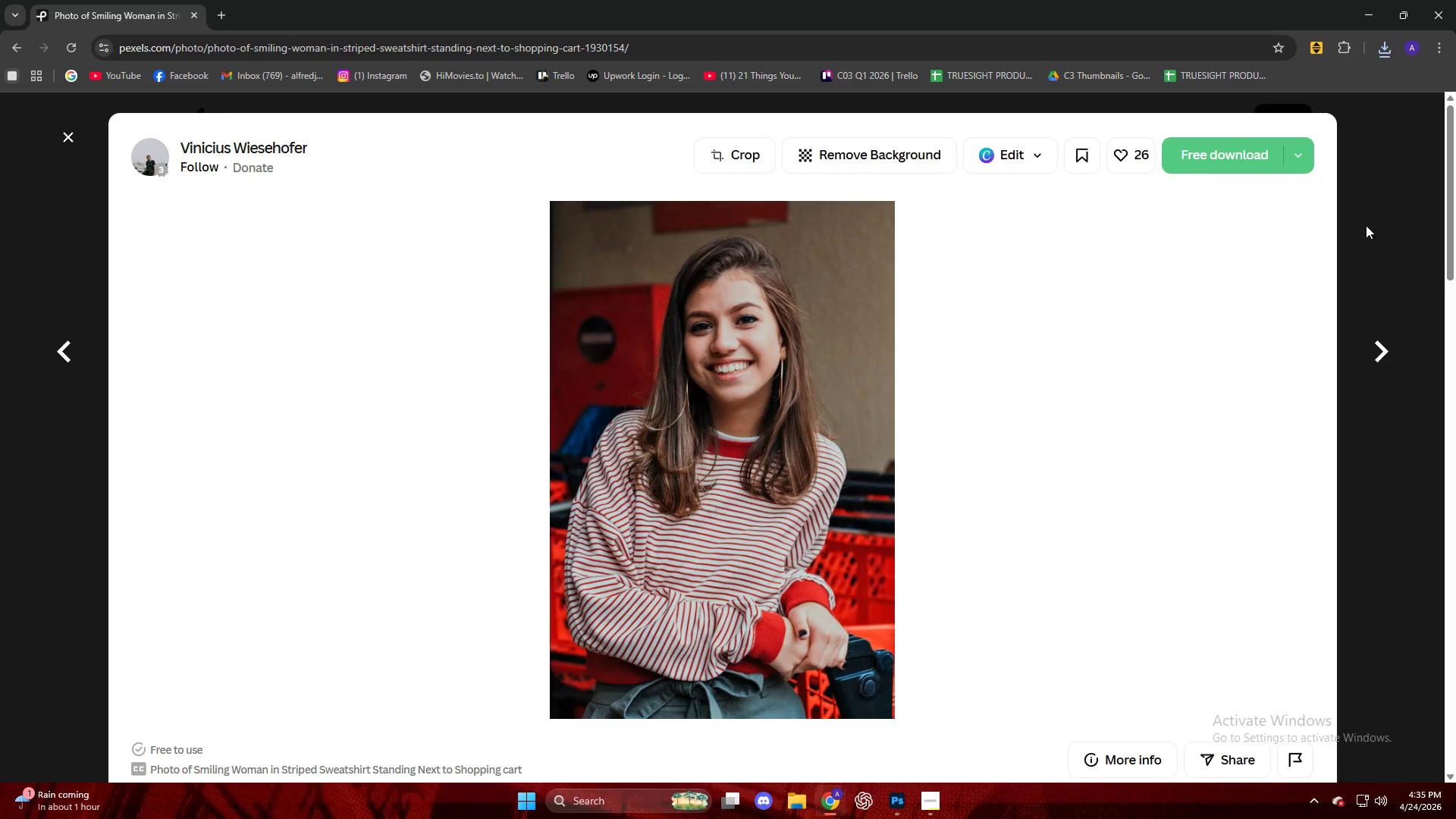 
scroll: coordinate [1337, 258], scroll_direction: down, amount: 11.0
 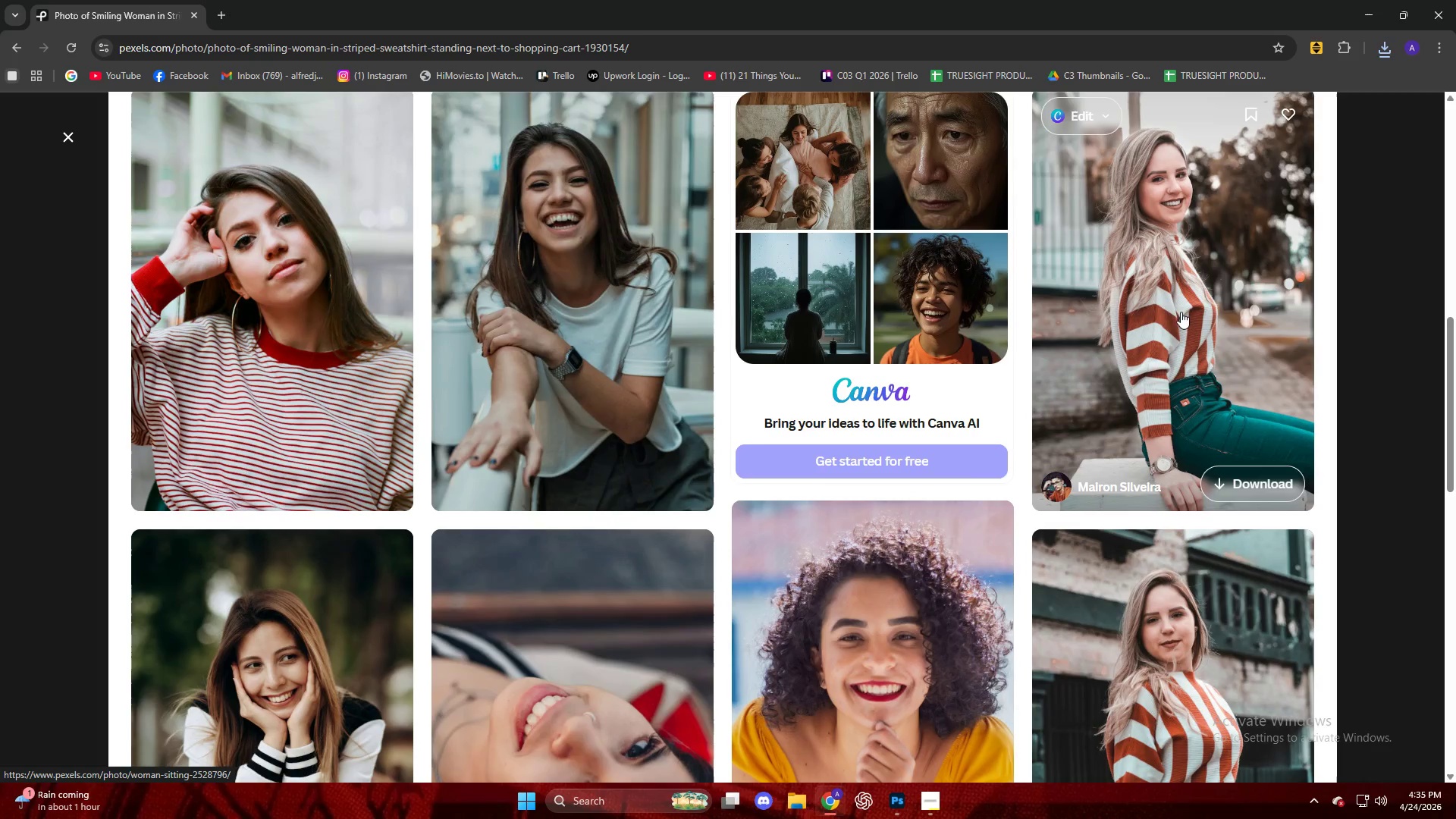 
mouse_move([310, 362])
 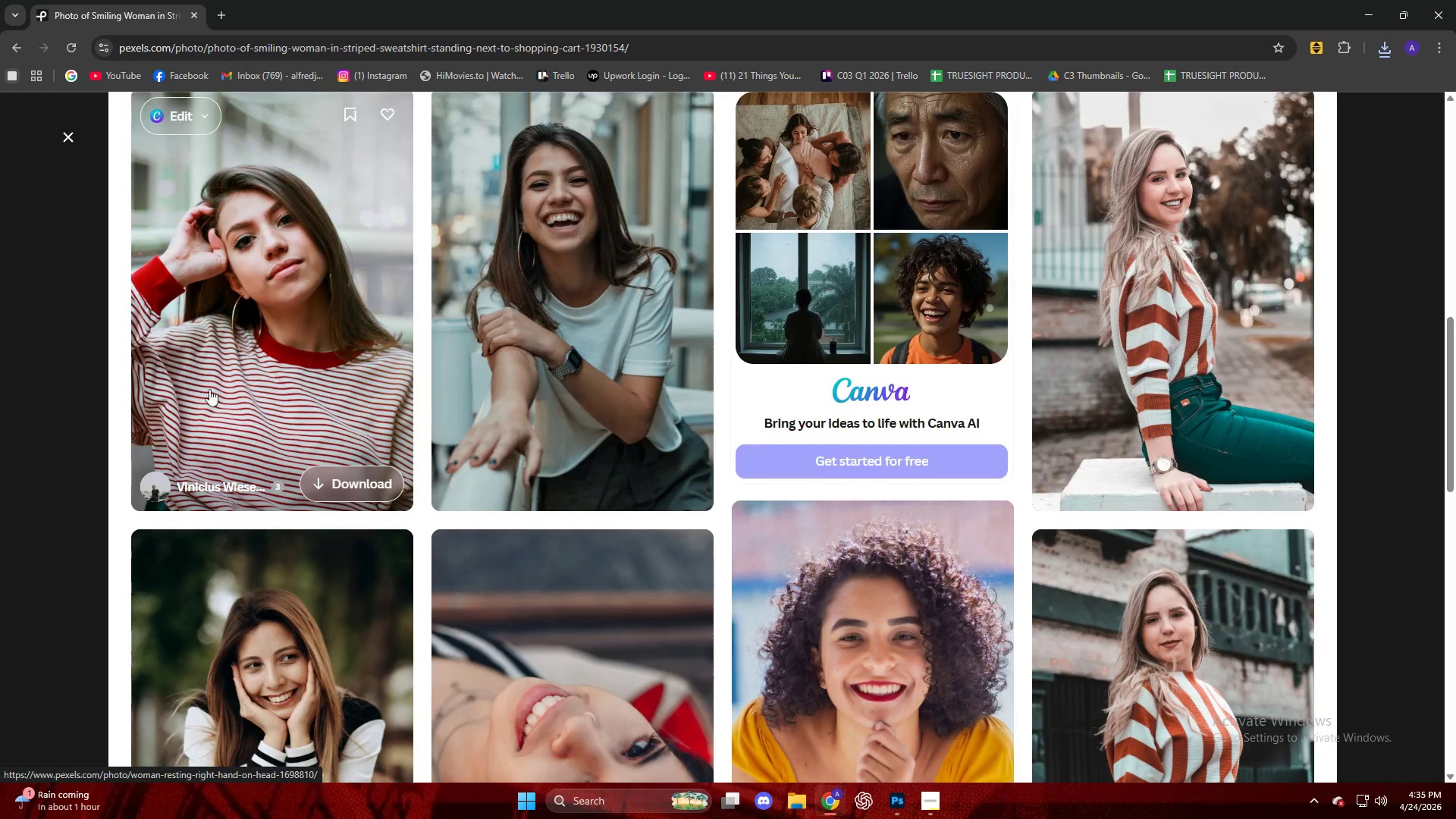 
scroll: coordinate [30, 455], scroll_direction: down, amount: 28.0
 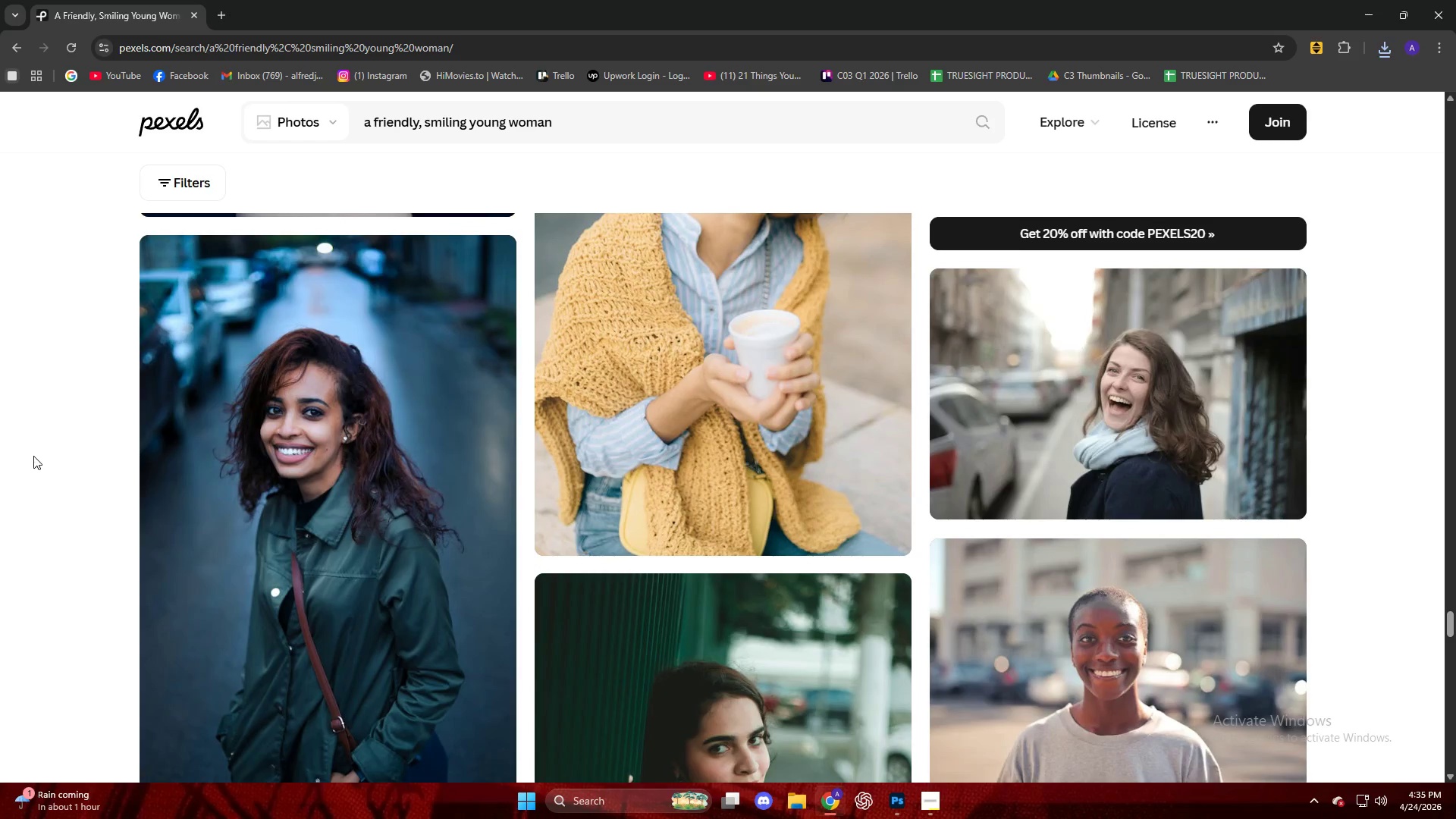 
scroll: coordinate [33, 456], scroll_direction: down, amount: 6.0
 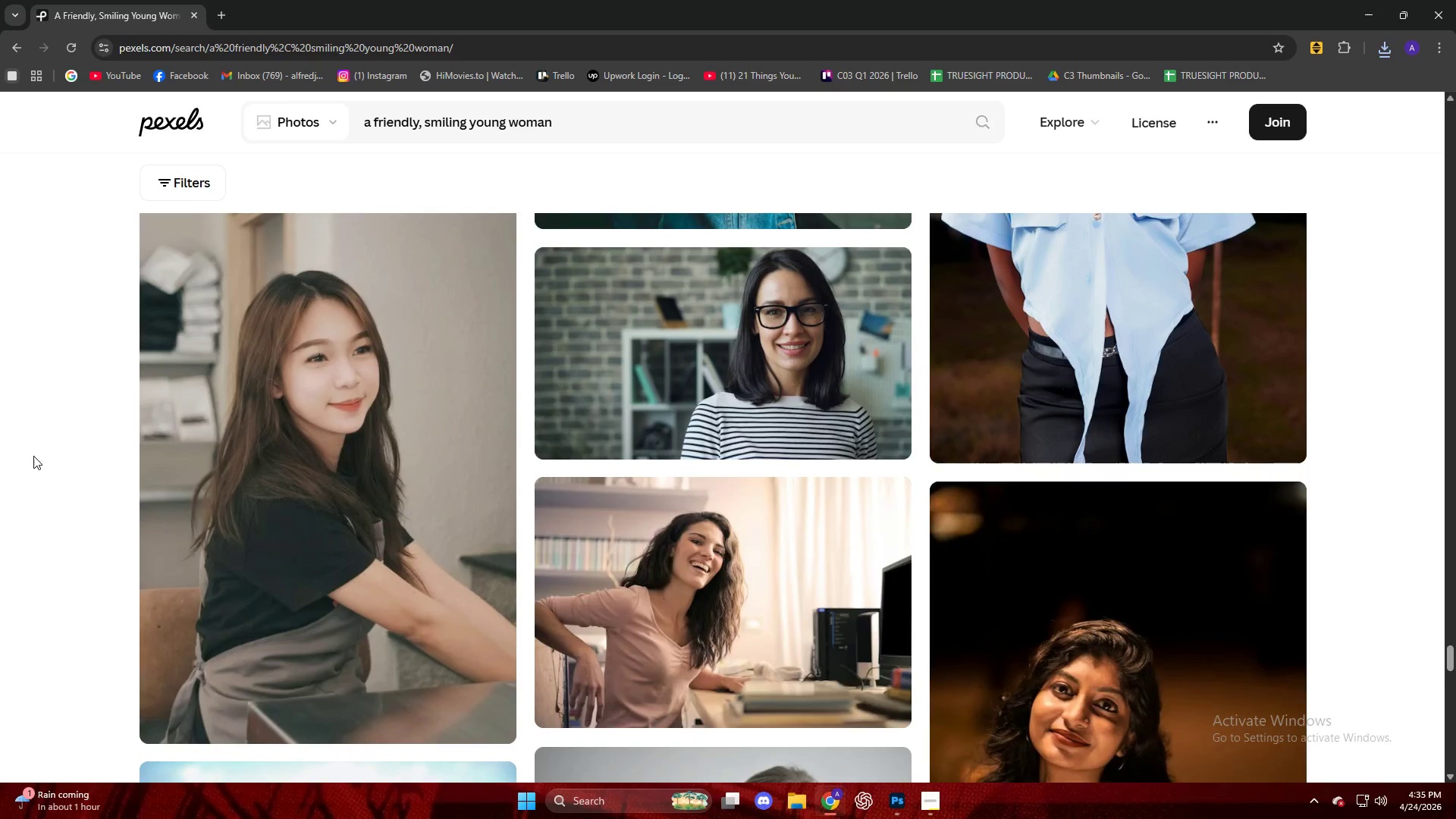 
wait(17.66)
 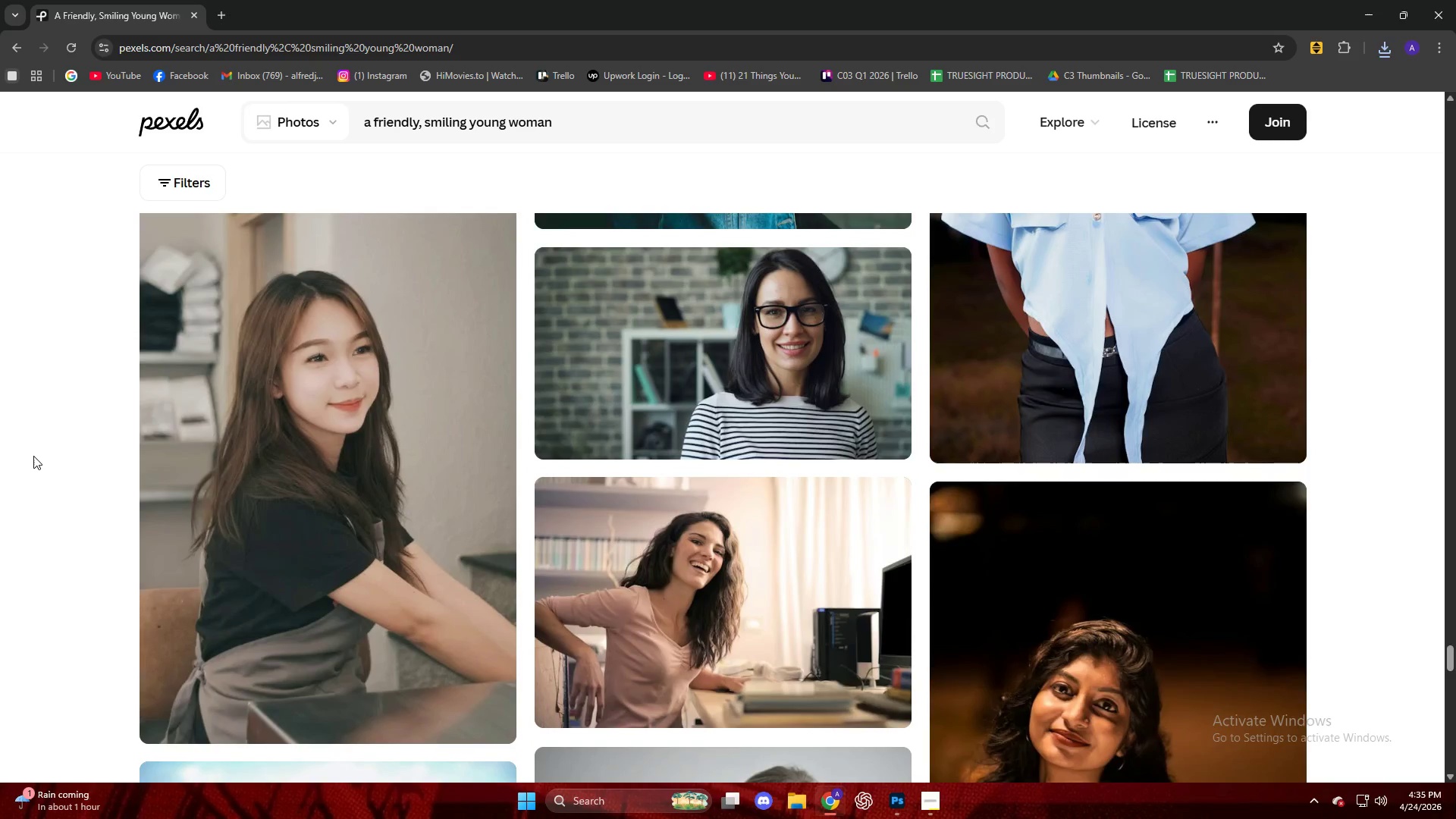 
scroll: coordinate [99, 499], scroll_direction: up, amount: 6.0
 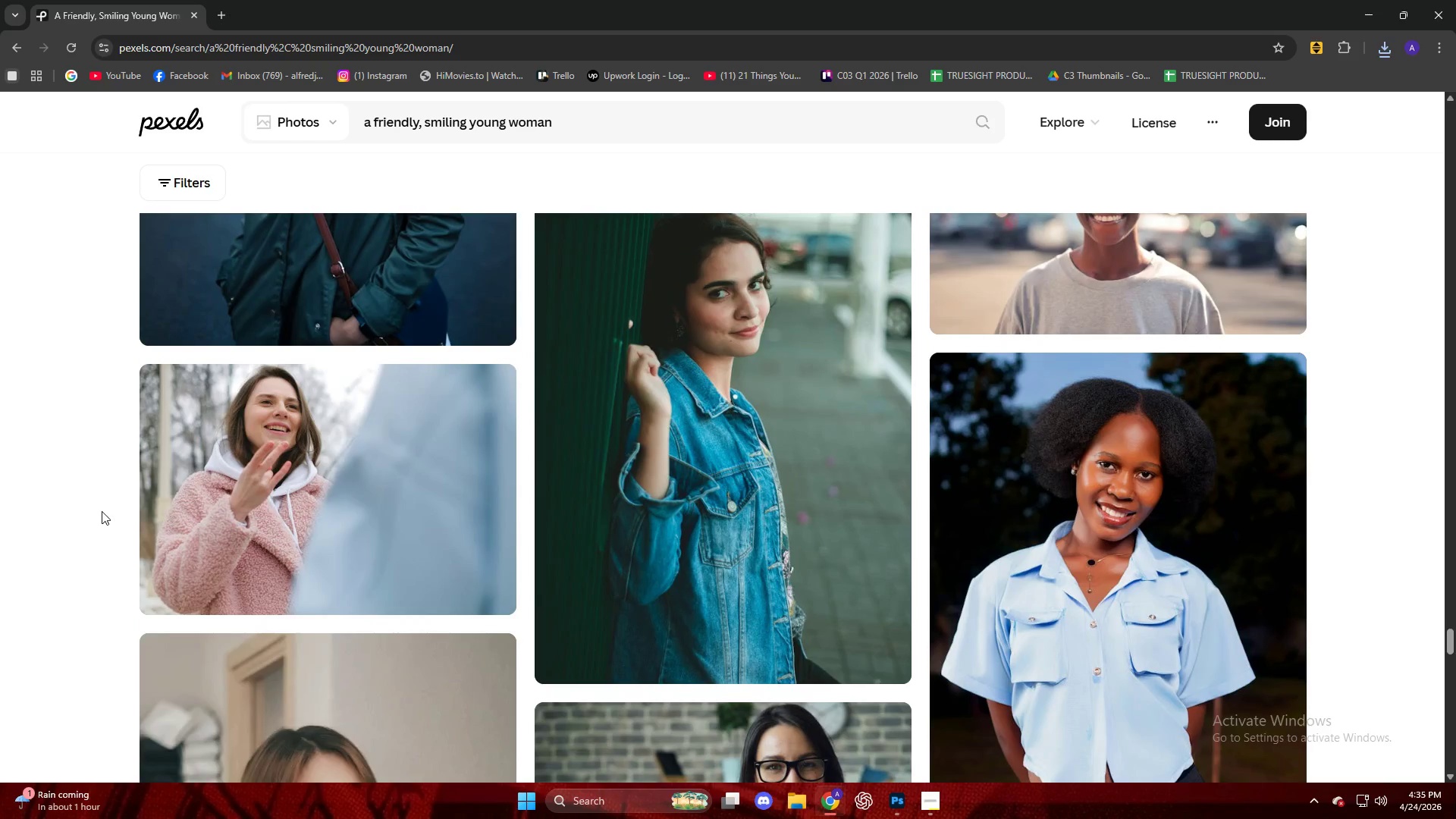 
scroll: coordinate [98, 539], scroll_direction: down, amount: 24.0
 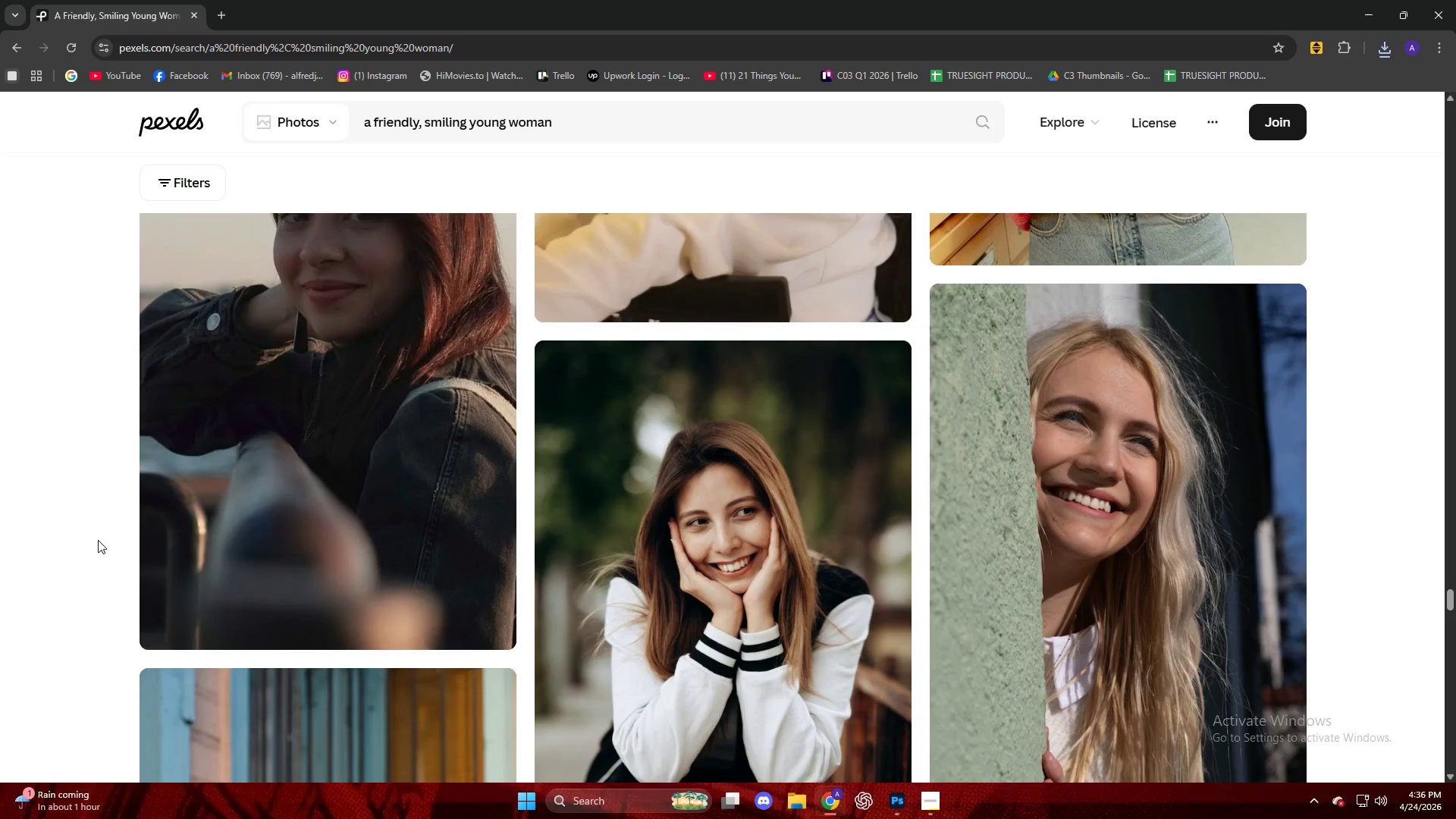 
scroll: coordinate [98, 539], scroll_direction: up, amount: 7.0
 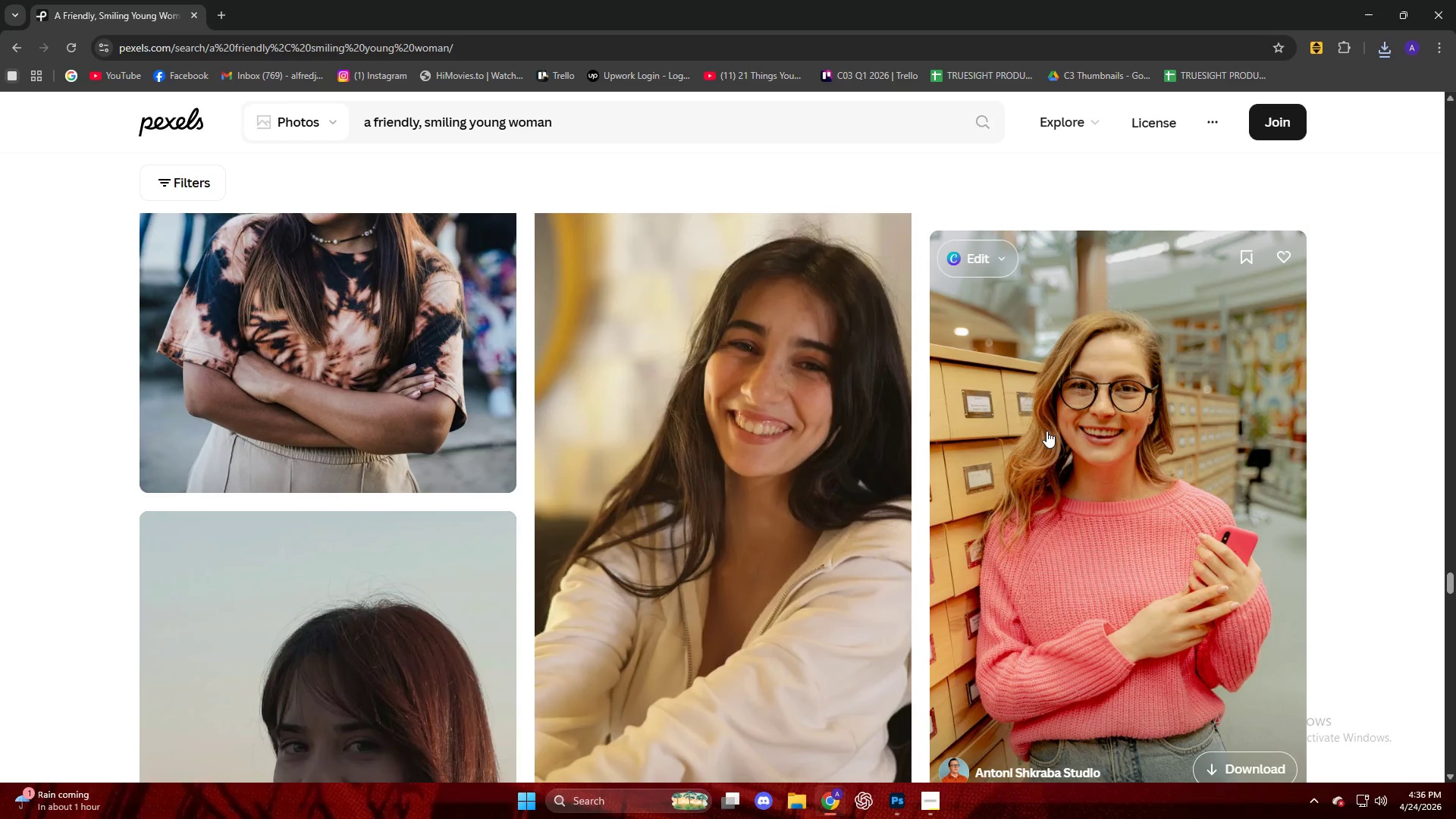 
scroll: coordinate [155, 581], scroll_direction: down, amount: 31.0
 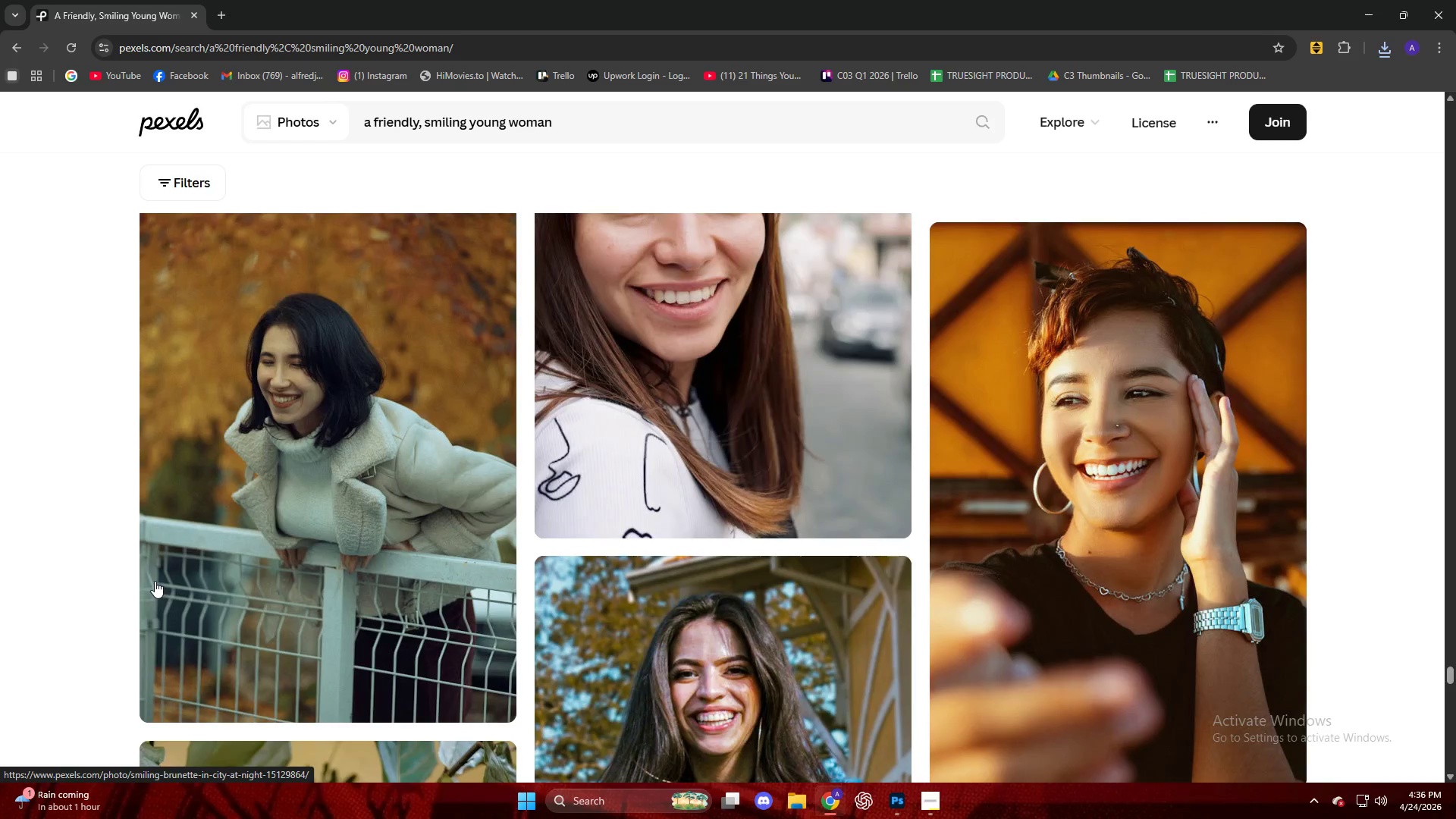 
scroll: coordinate [158, 579], scroll_direction: down, amount: 18.0
 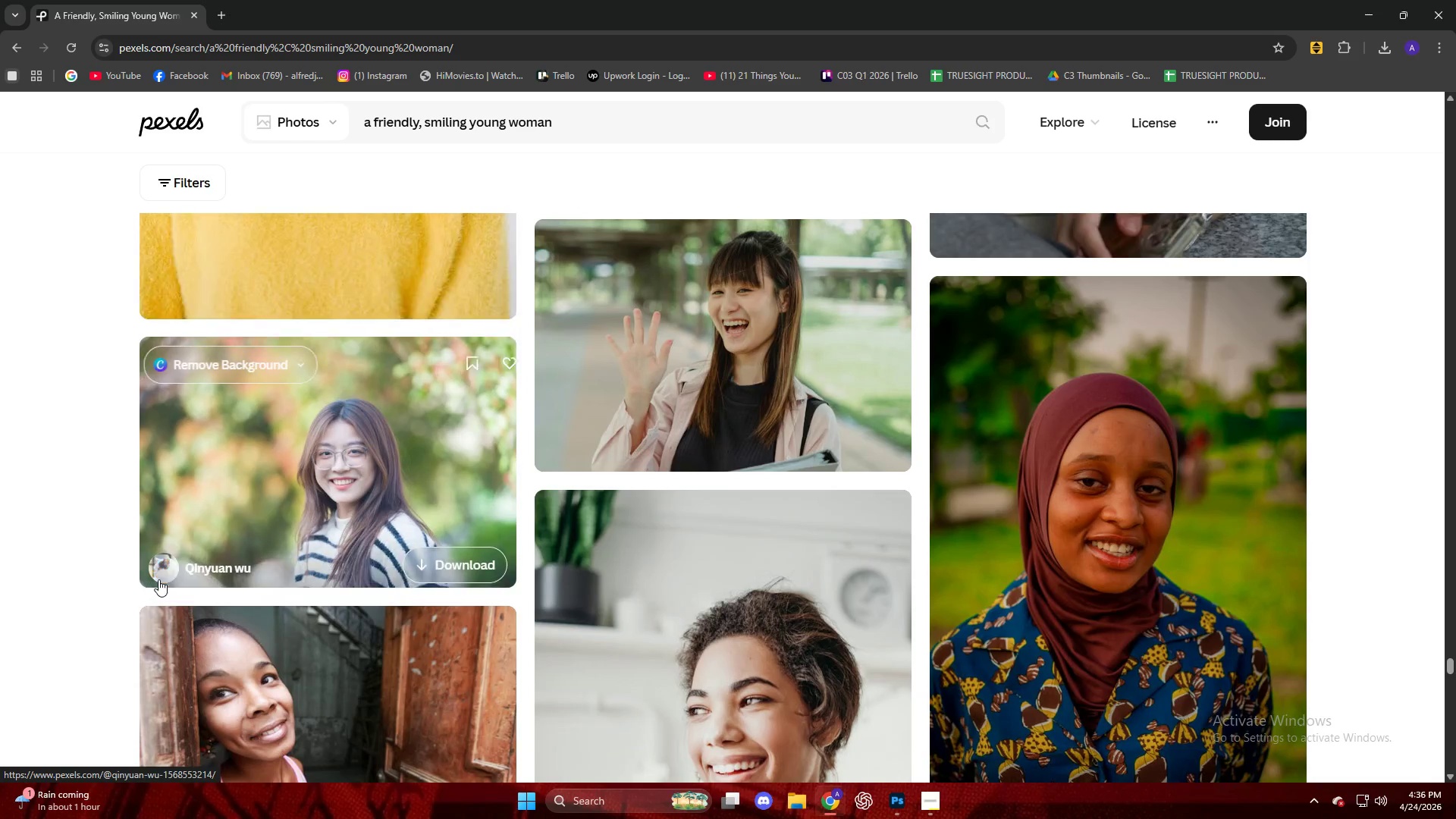 
scroll: coordinate [158, 579], scroll_direction: up, amount: 7.0
 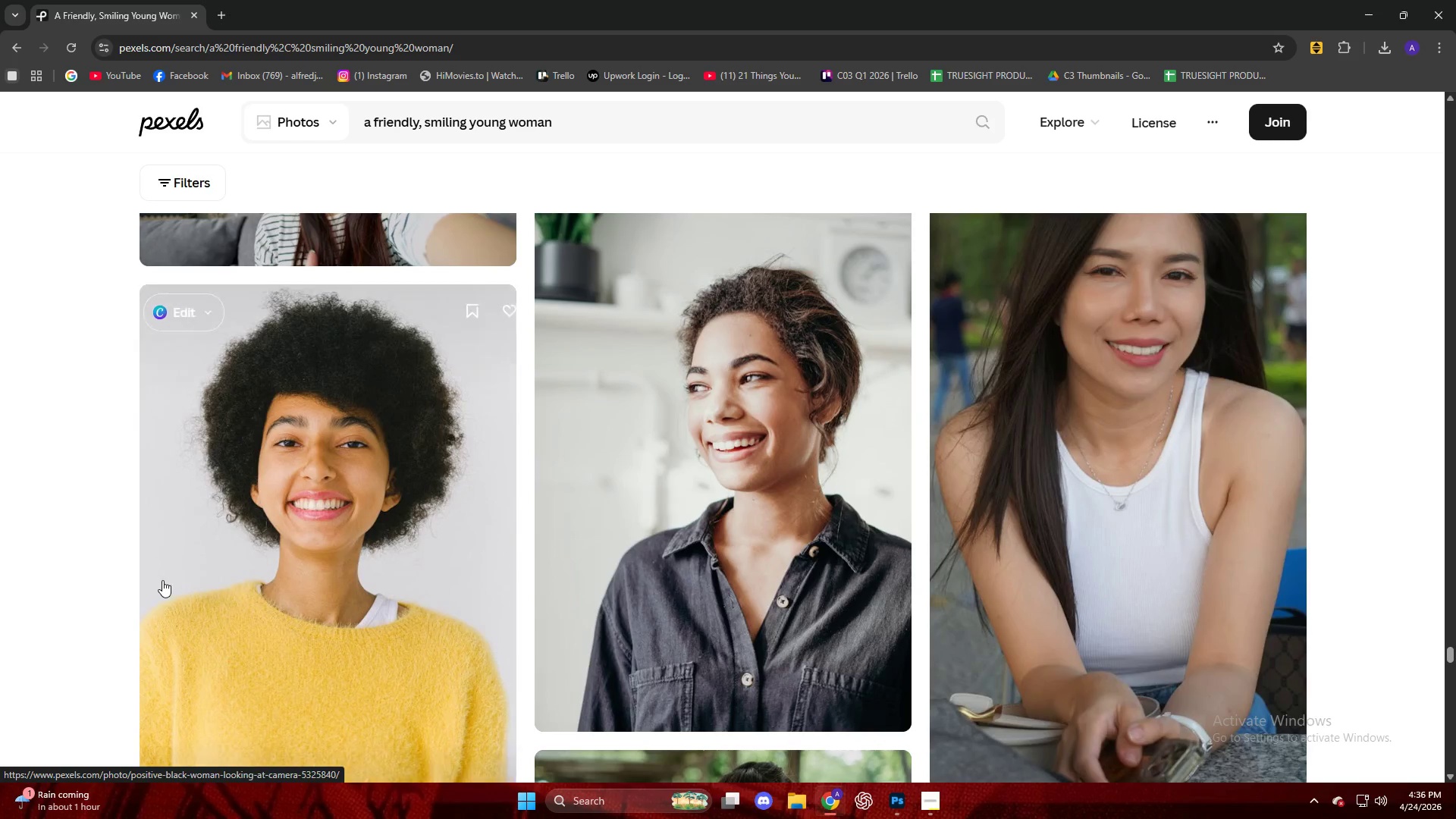 
scroll: coordinate [0, 563], scroll_direction: down, amount: 32.0
 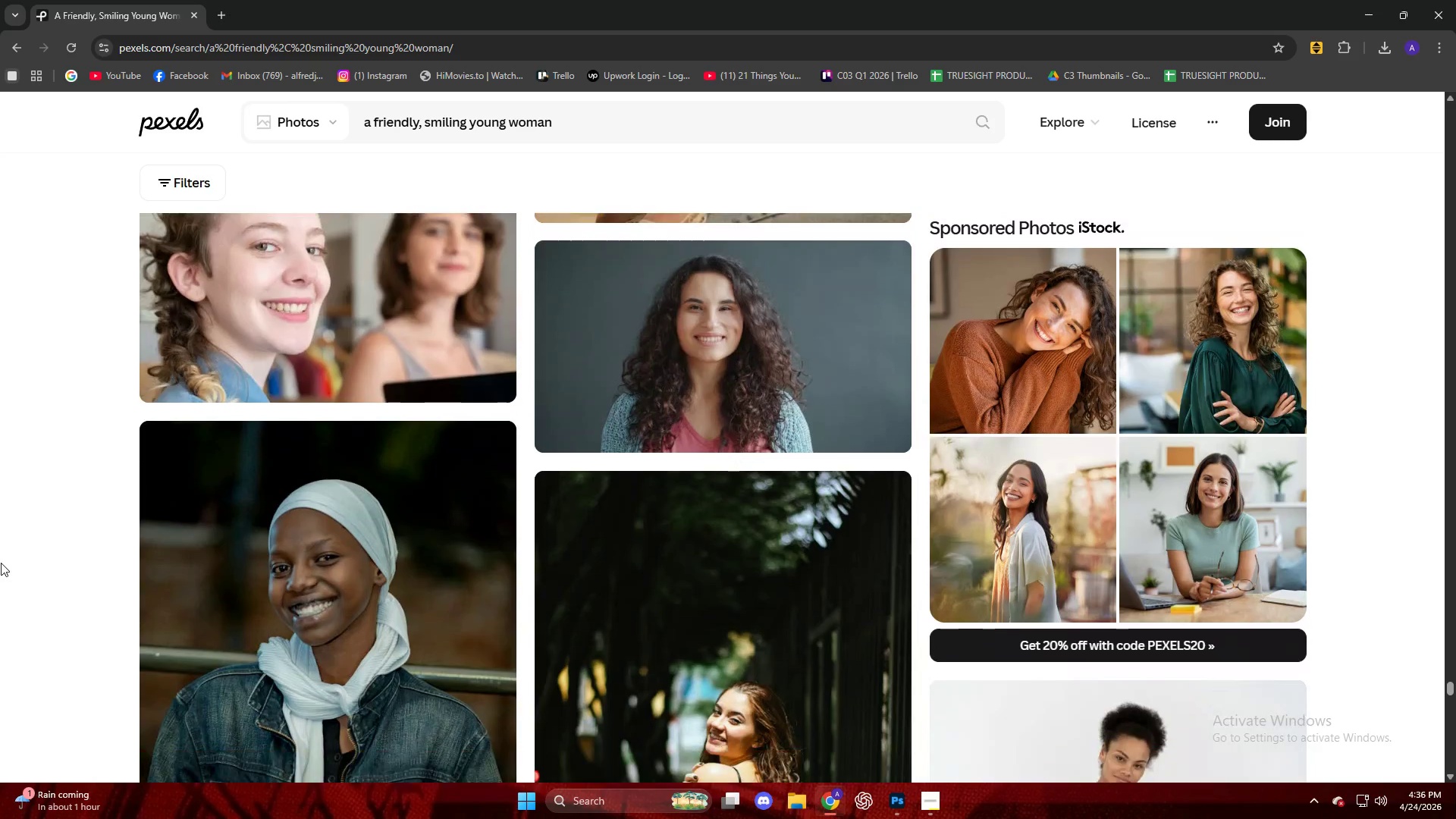 
scroll: coordinate [17, 566], scroll_direction: down, amount: 28.0
 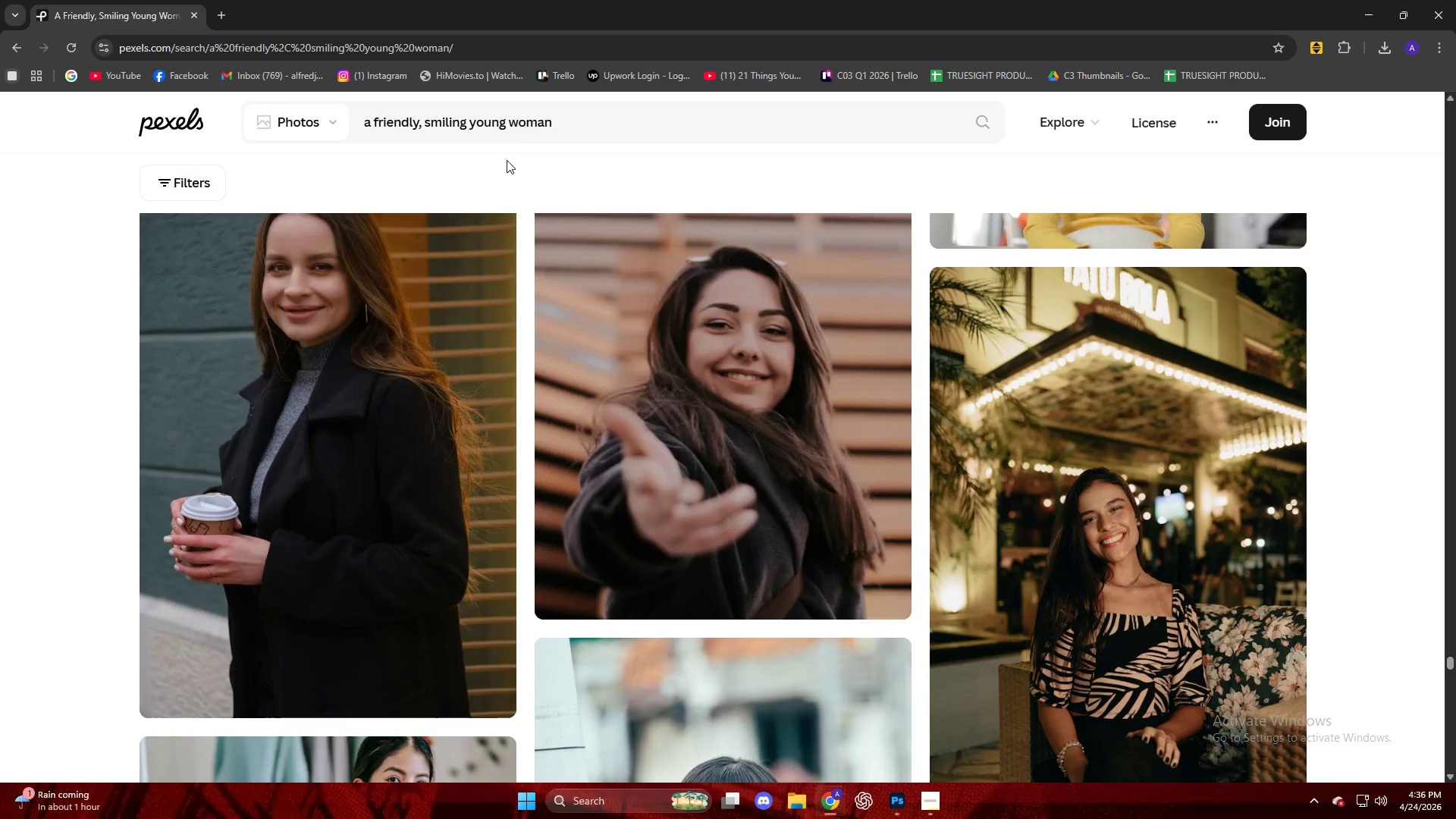 
left_click_drag(start_coordinate=[596, 117], to_coordinate=[342, 112])
 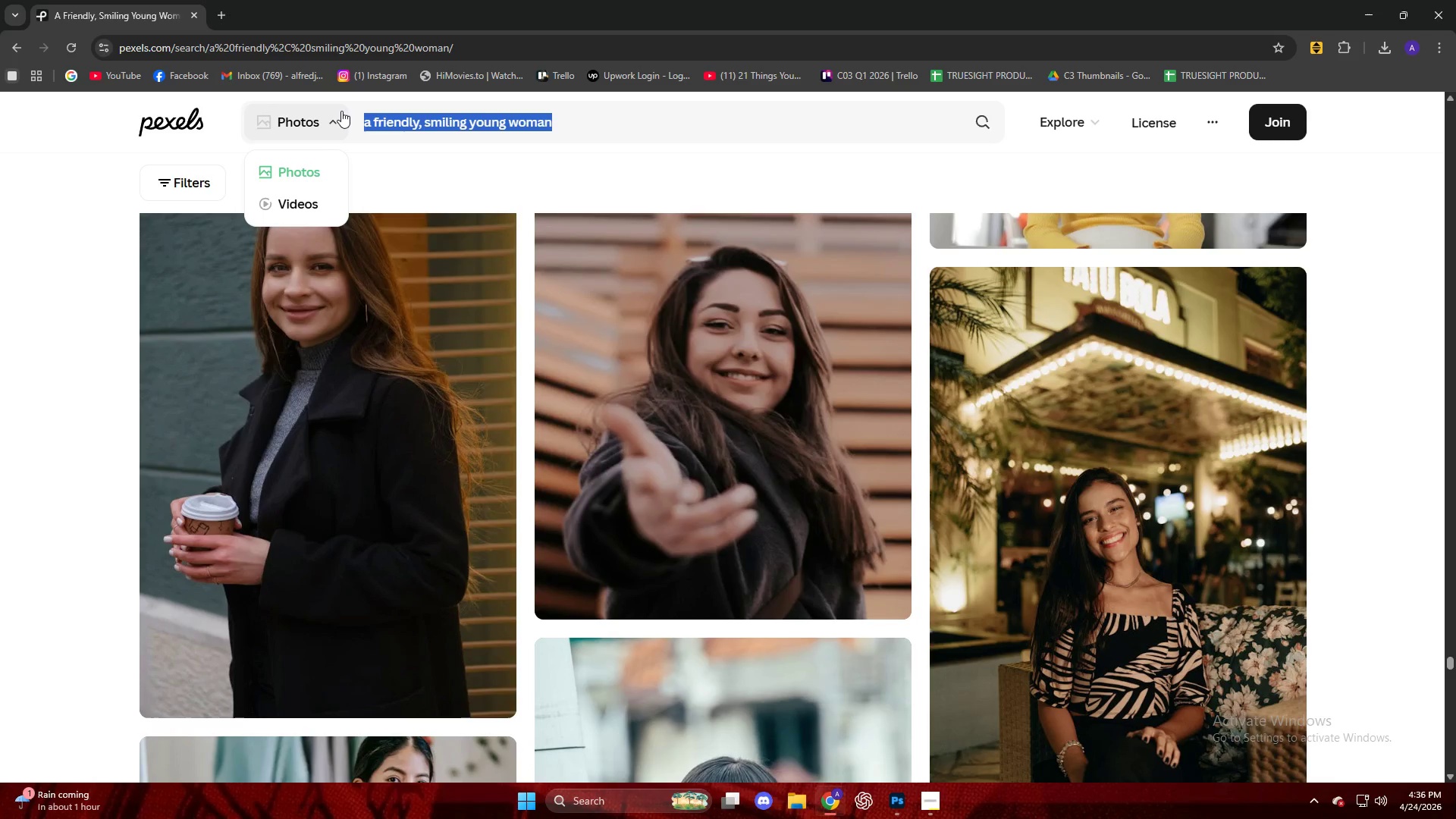 
key(Backspace)
type(cctv footage)
 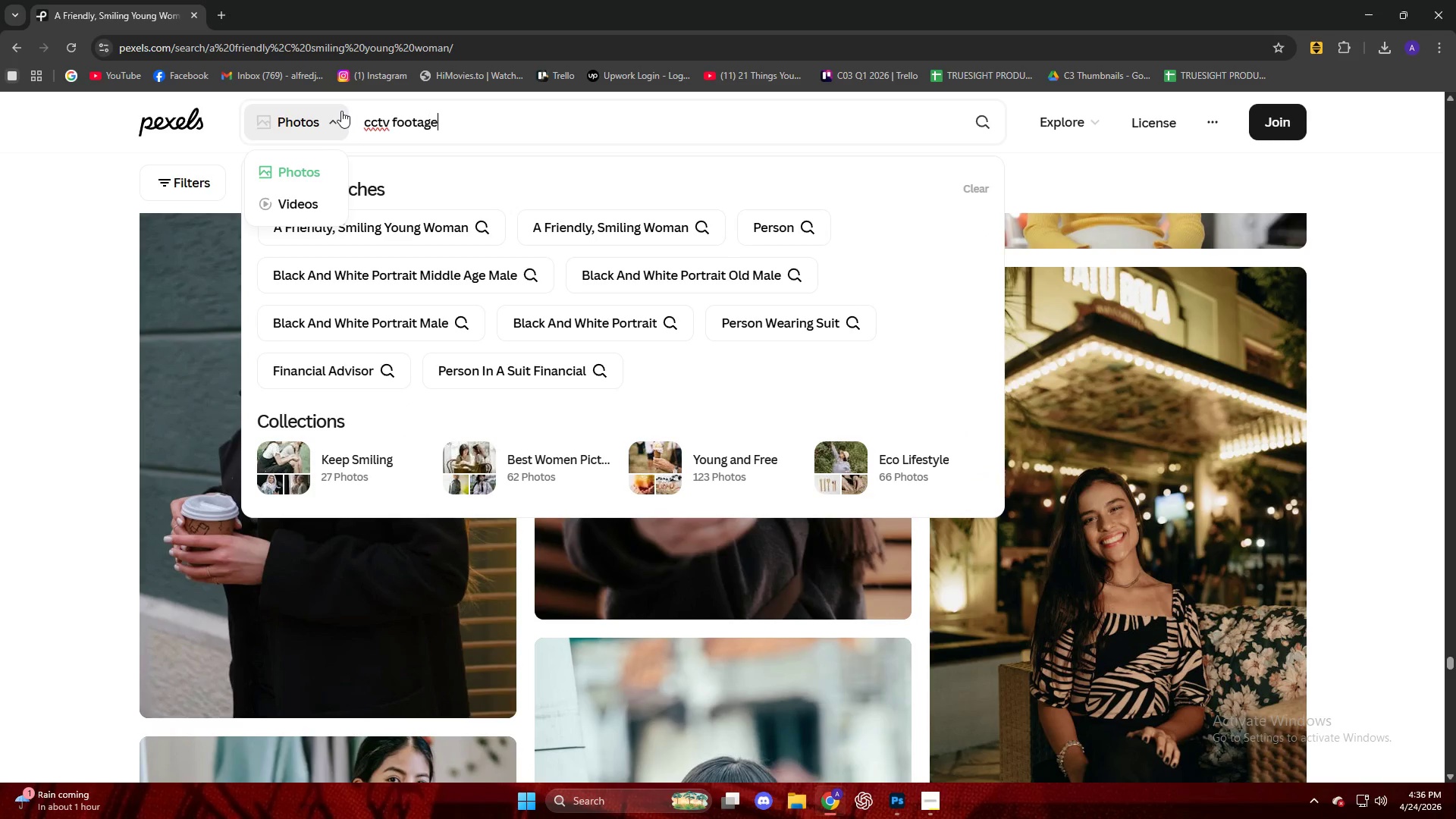 
key(Enter)
 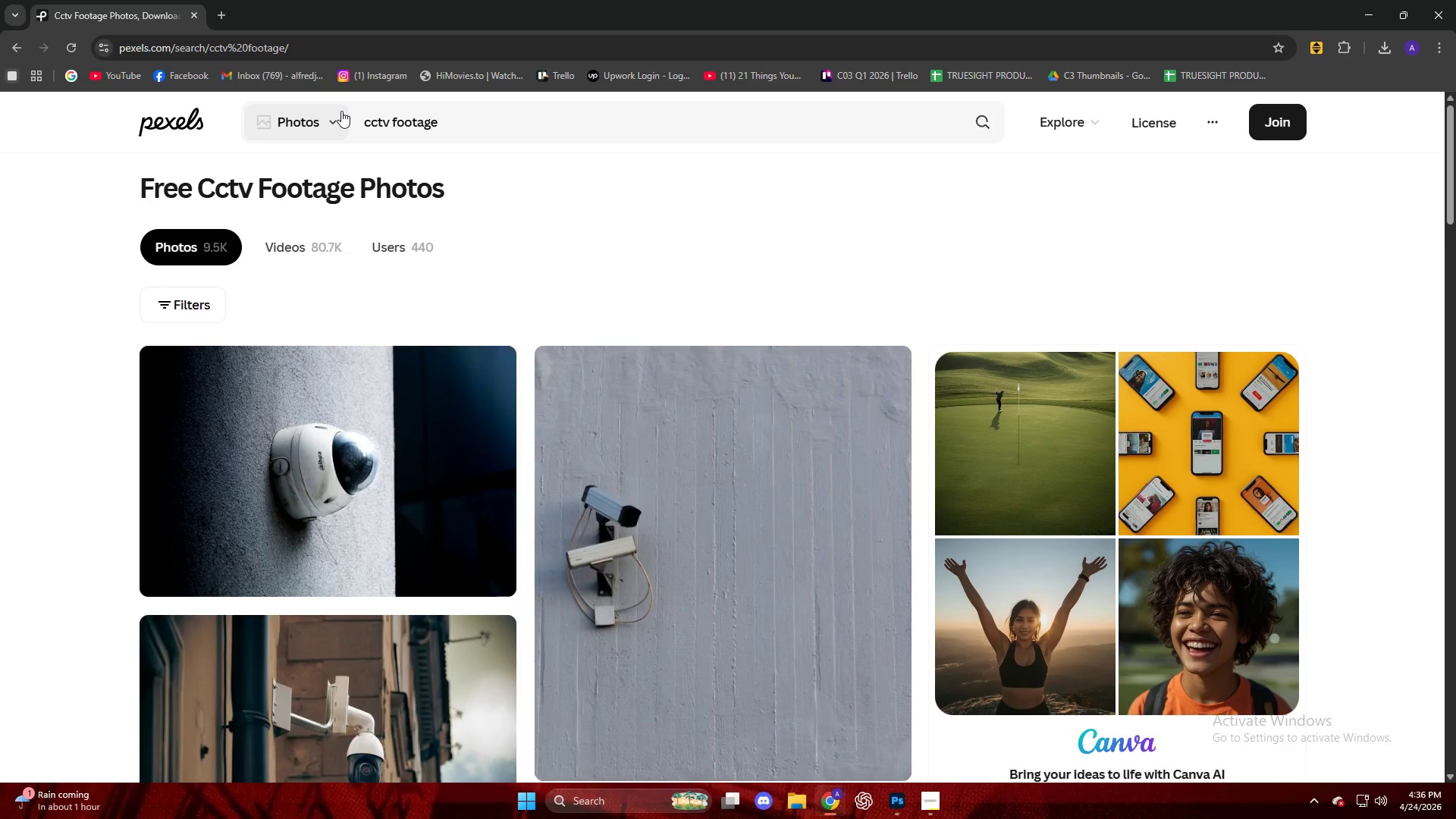 
scroll: coordinate [576, 443], scroll_direction: down, amount: 67.0
 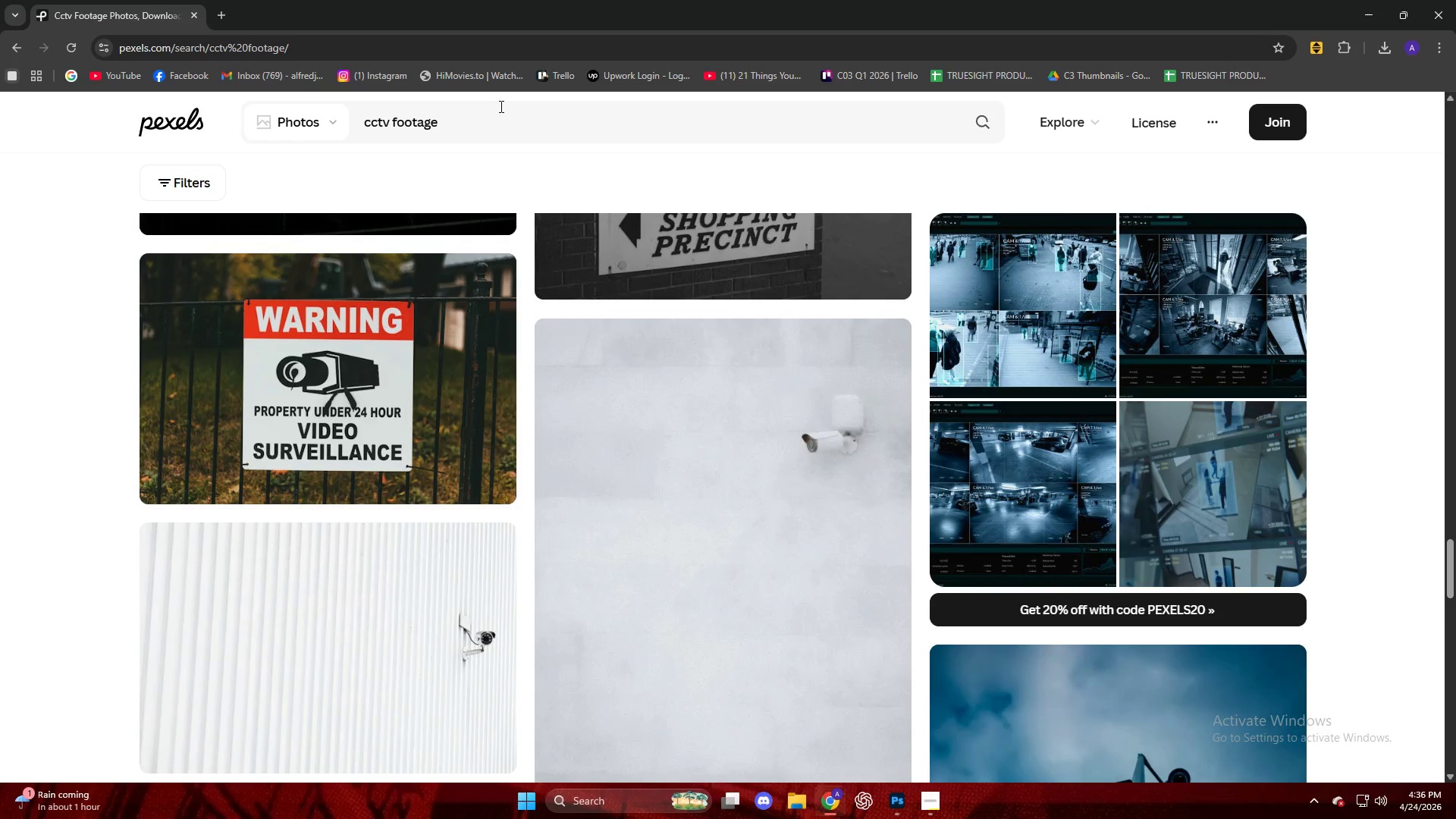 
left_click_drag(start_coordinate=[487, 118], to_coordinate=[348, 139])
 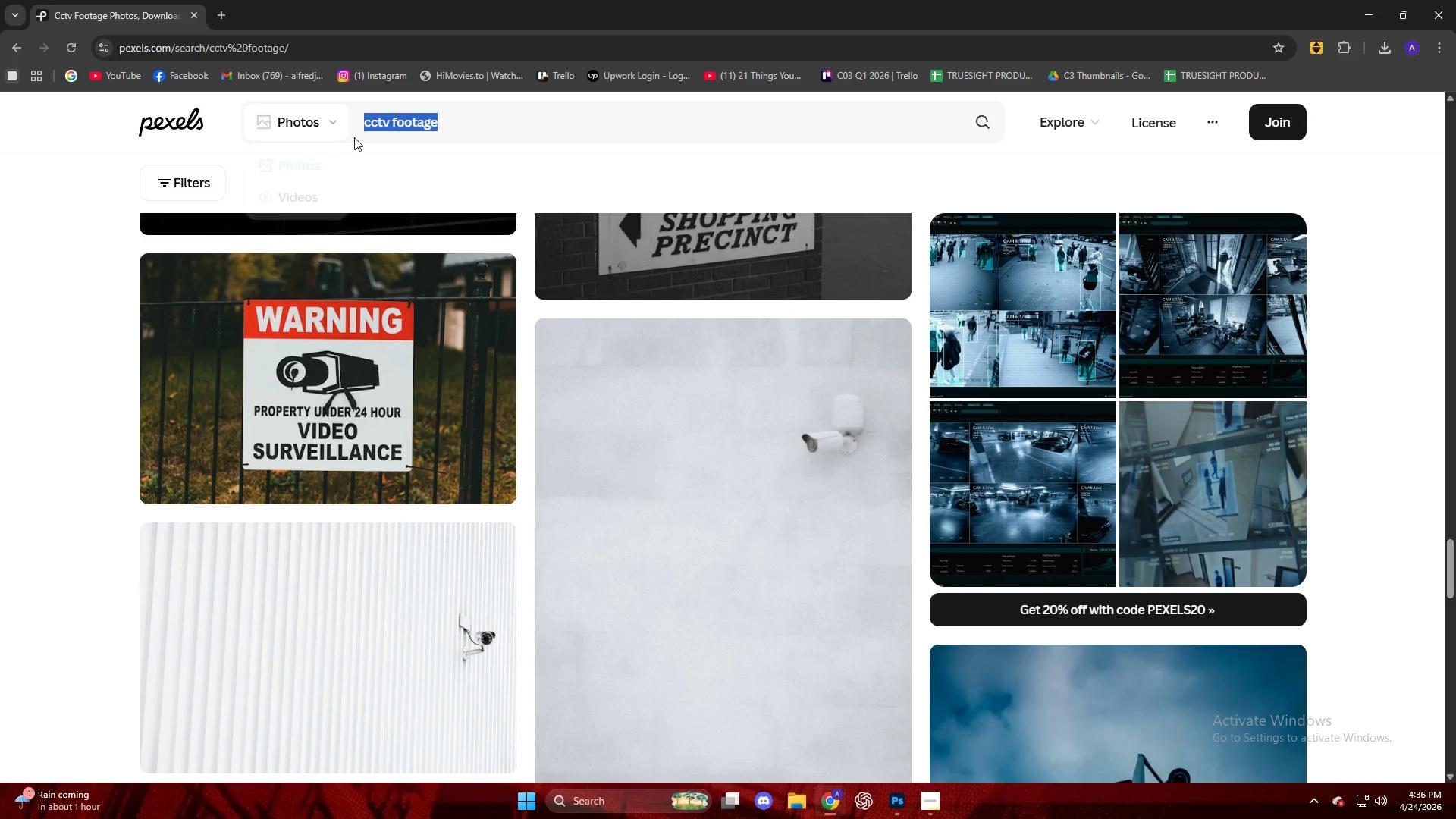 
key(Control+C)
 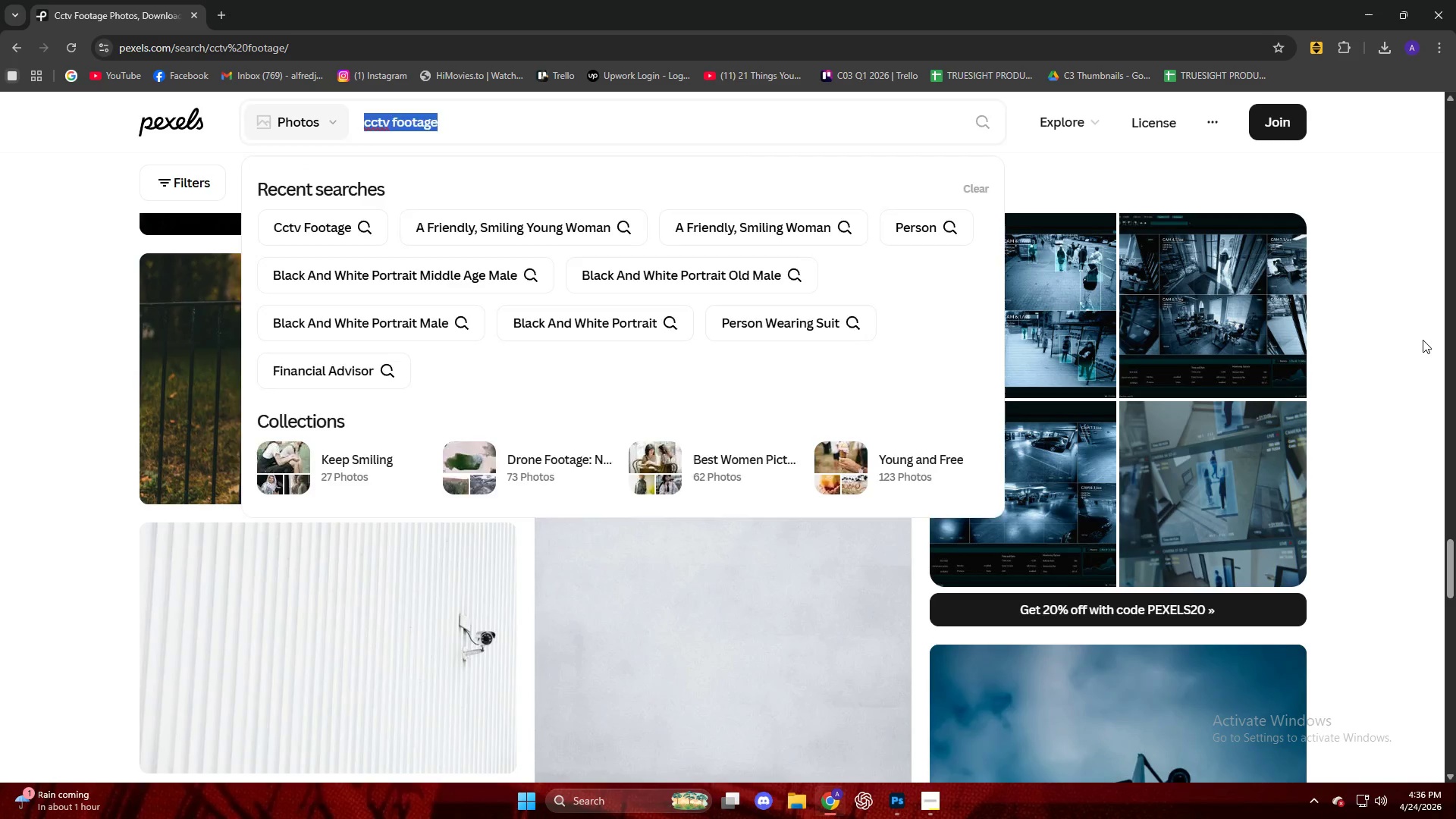 
scroll: coordinate [1399, 325], scroll_direction: up, amount: 2.0
 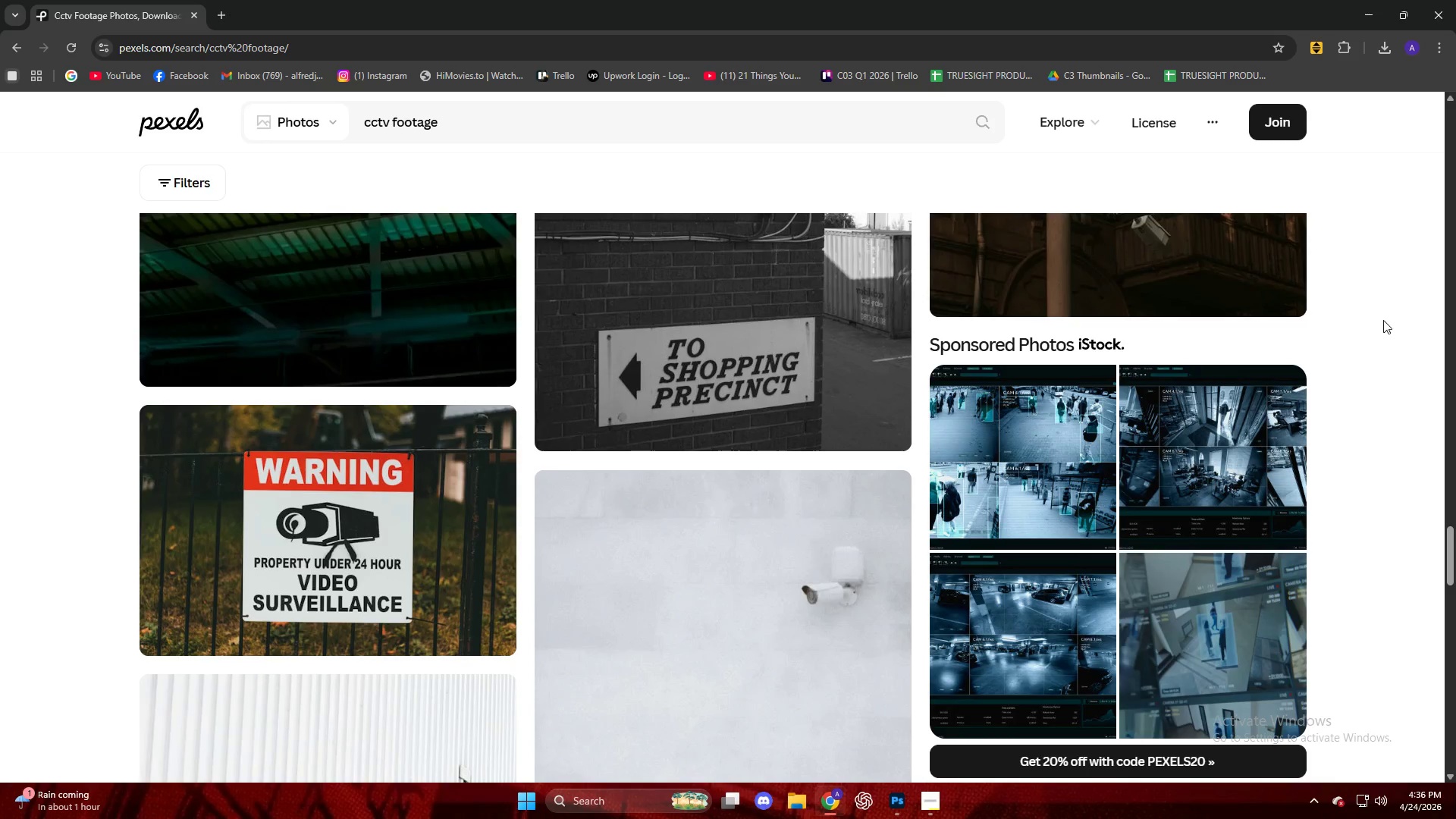 
scroll: coordinate [1279, 380], scroll_direction: down, amount: 8.0
 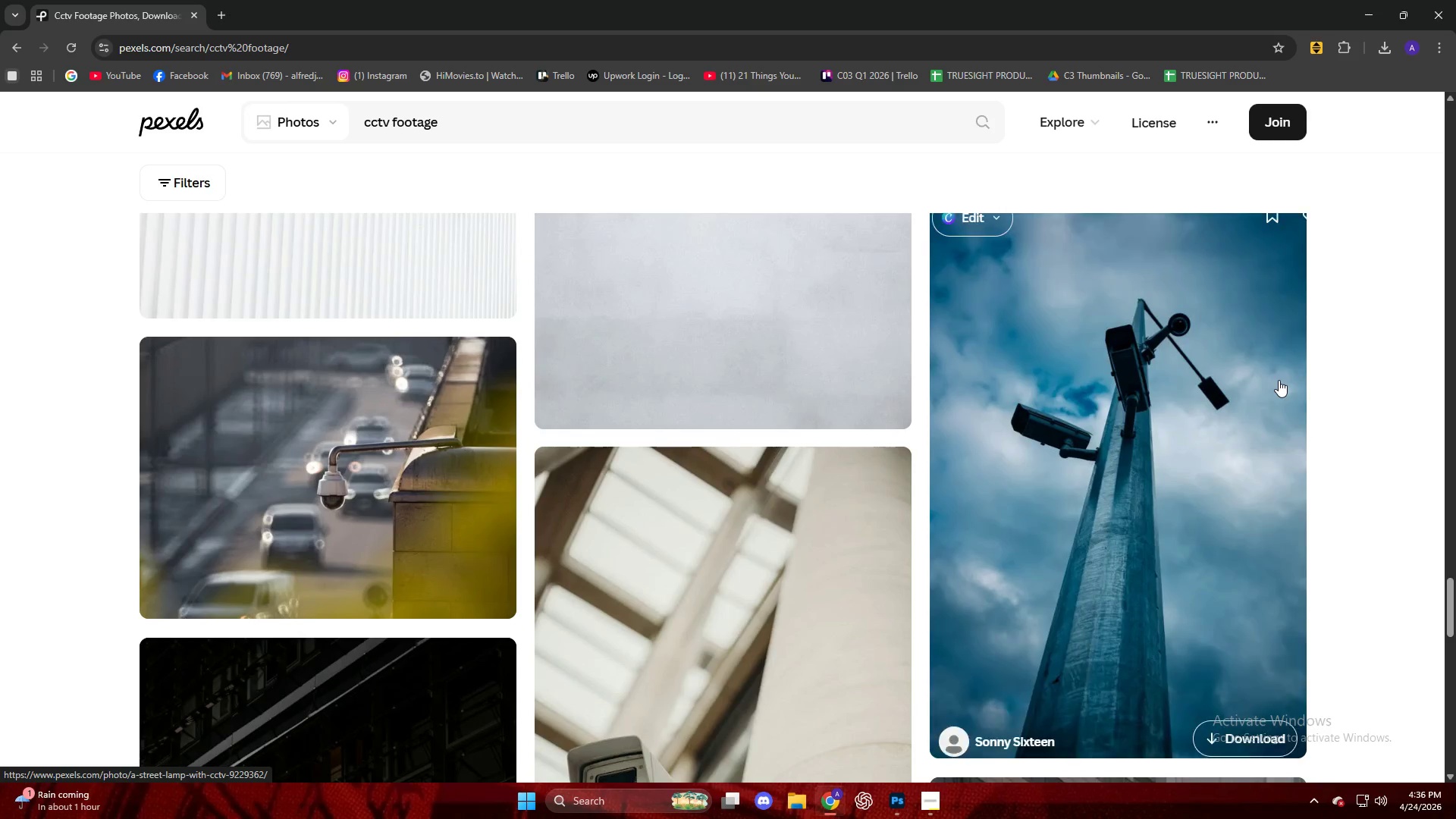 
left_click([1021, 312])
 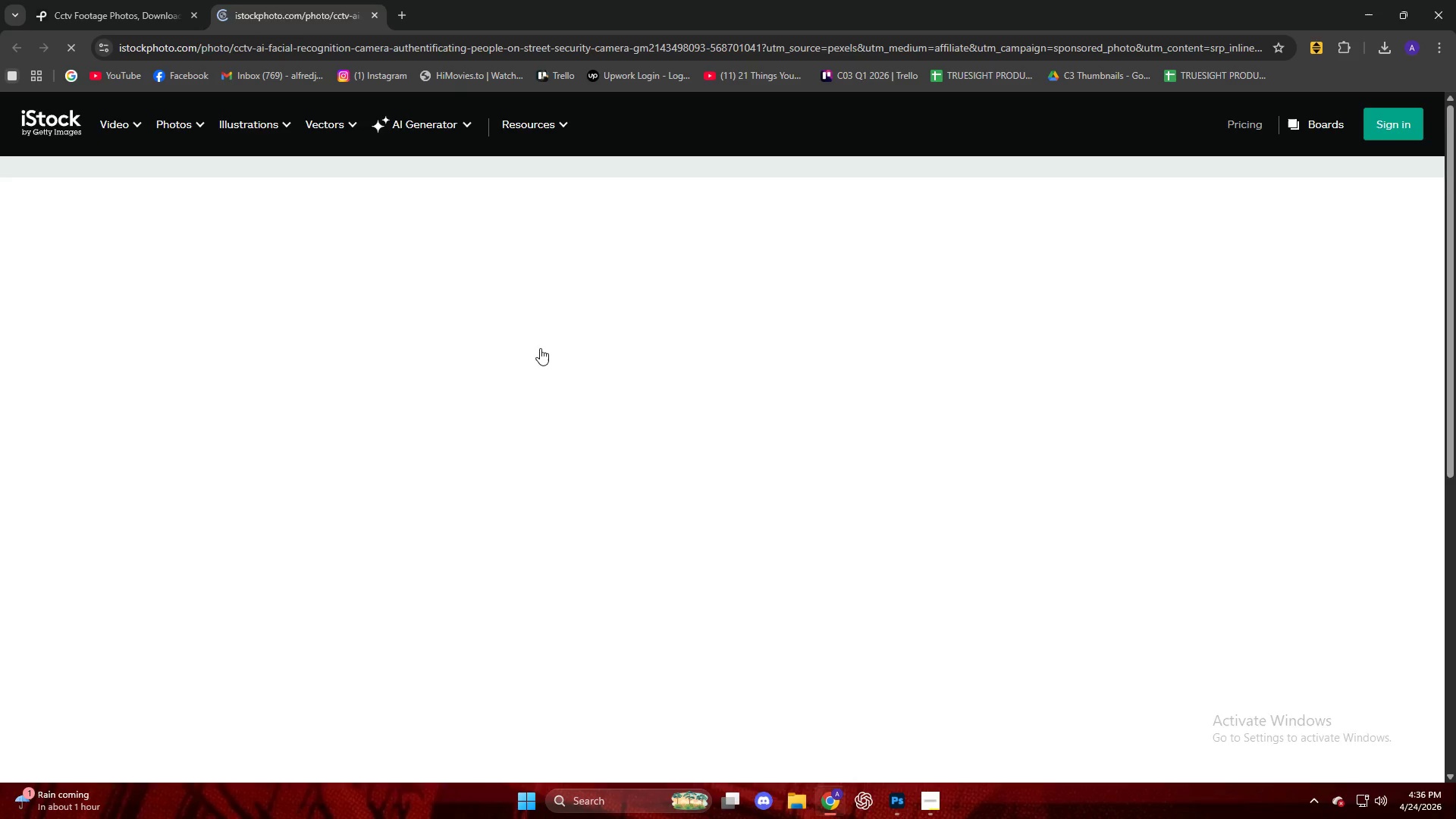 
scroll: coordinate [1277, 379], scroll_direction: up, amount: 6.0
 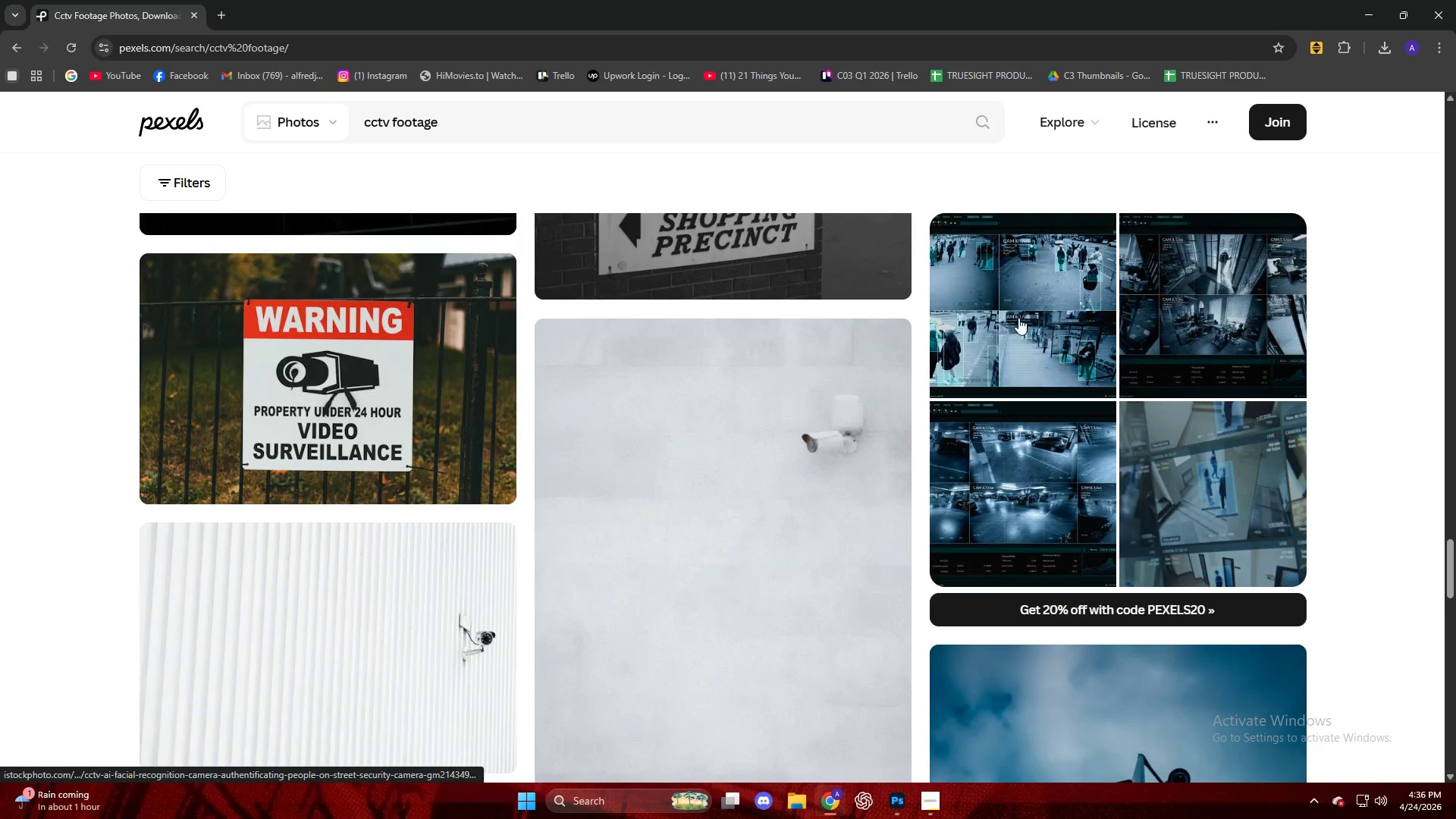 
scroll: coordinate [475, 348], scroll_direction: down, amount: 3.0
 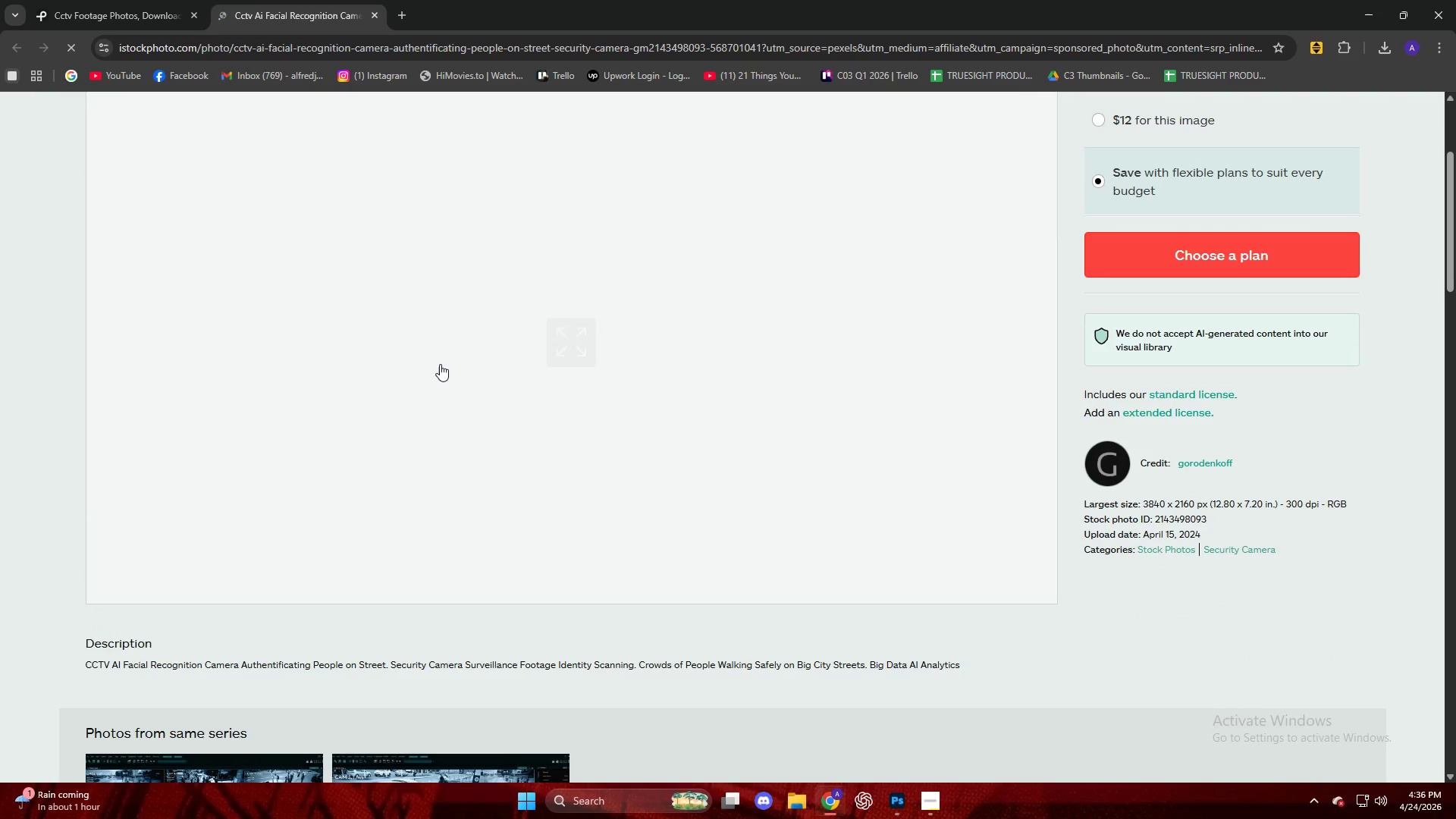 
scroll: coordinate [445, 362], scroll_direction: up, amount: 2.0
 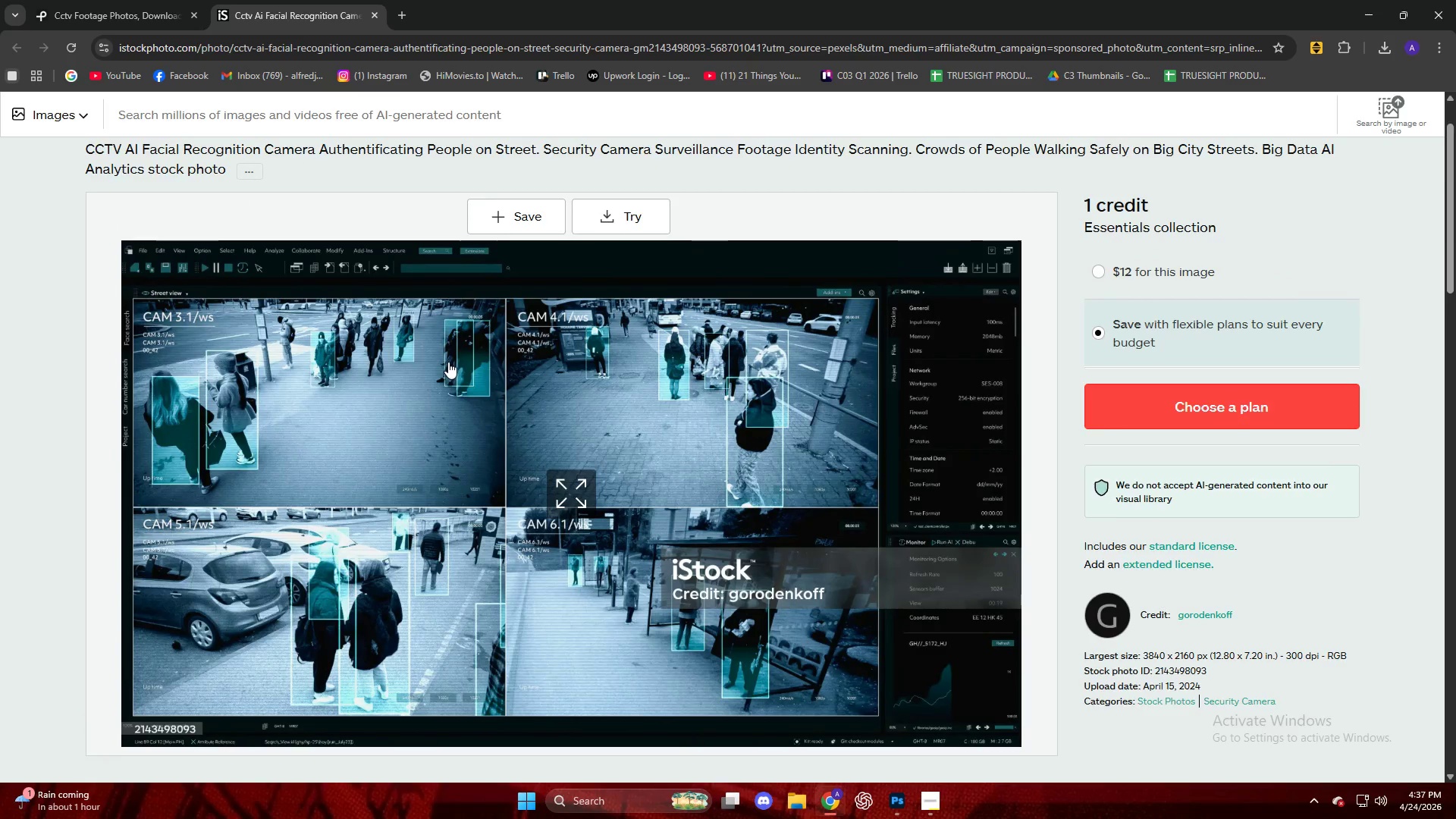 
scroll: coordinate [450, 361], scroll_direction: down, amount: 14.0
 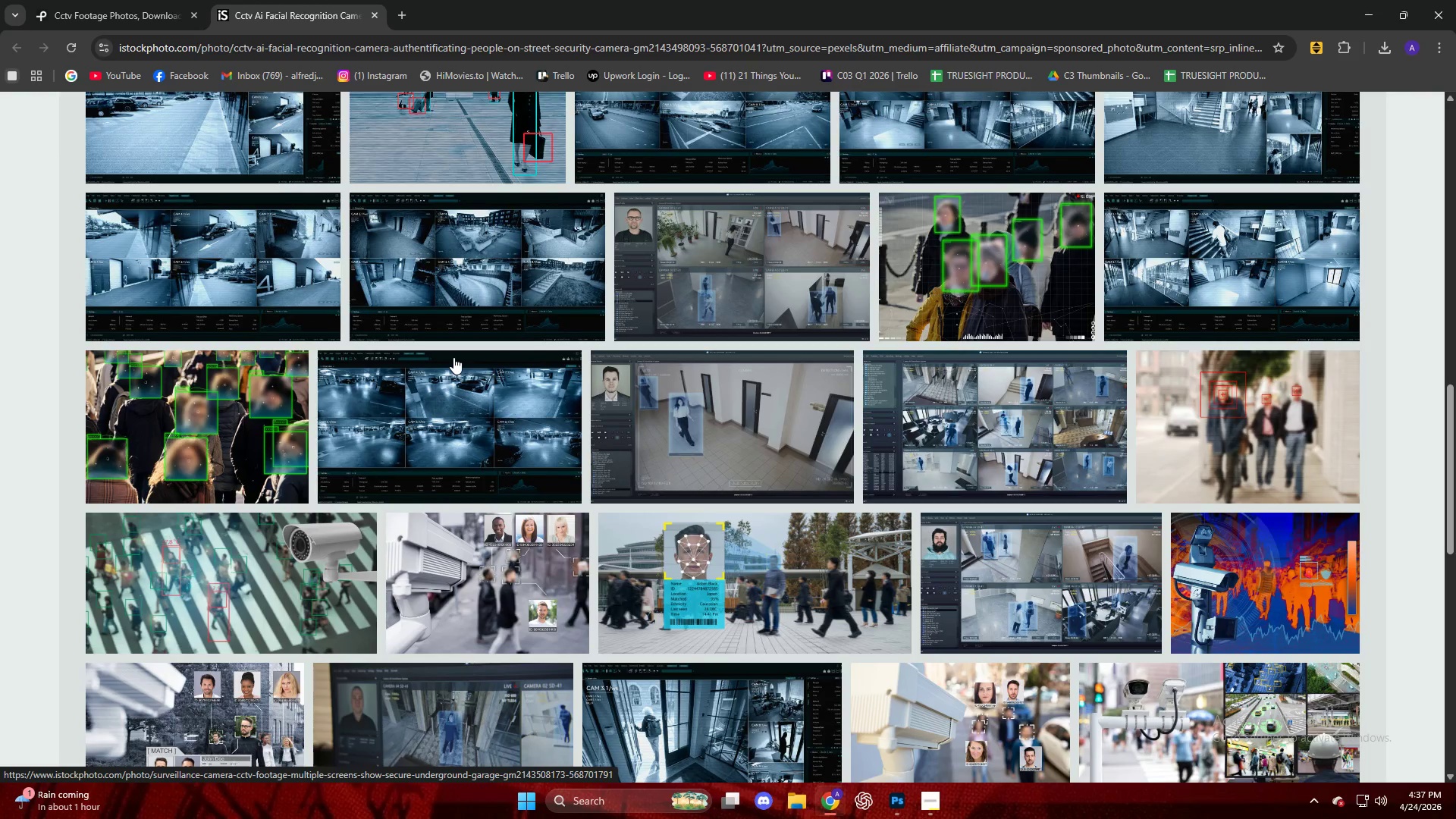 
left_click([100, 0])
 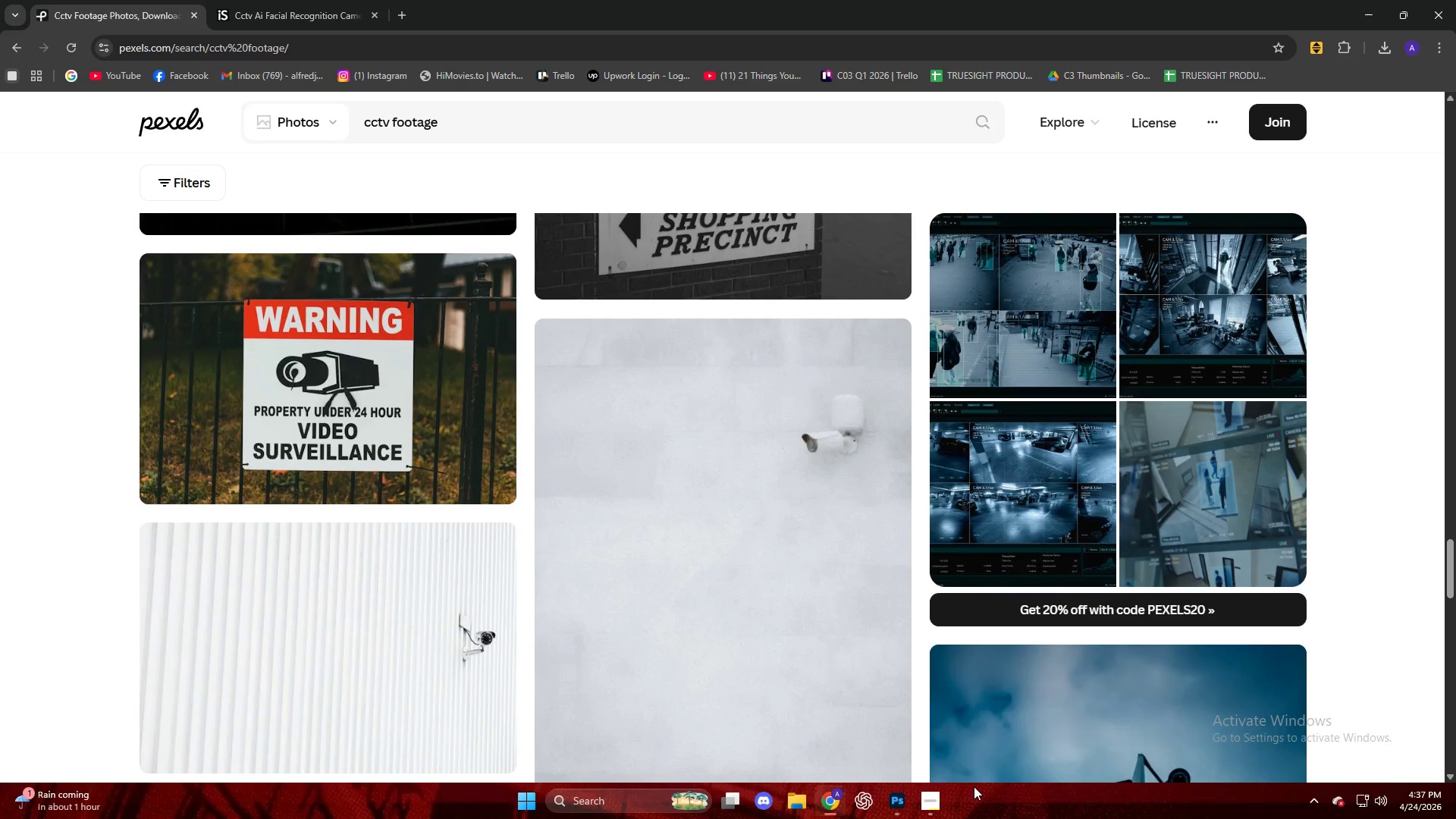 
left_click([936, 796])